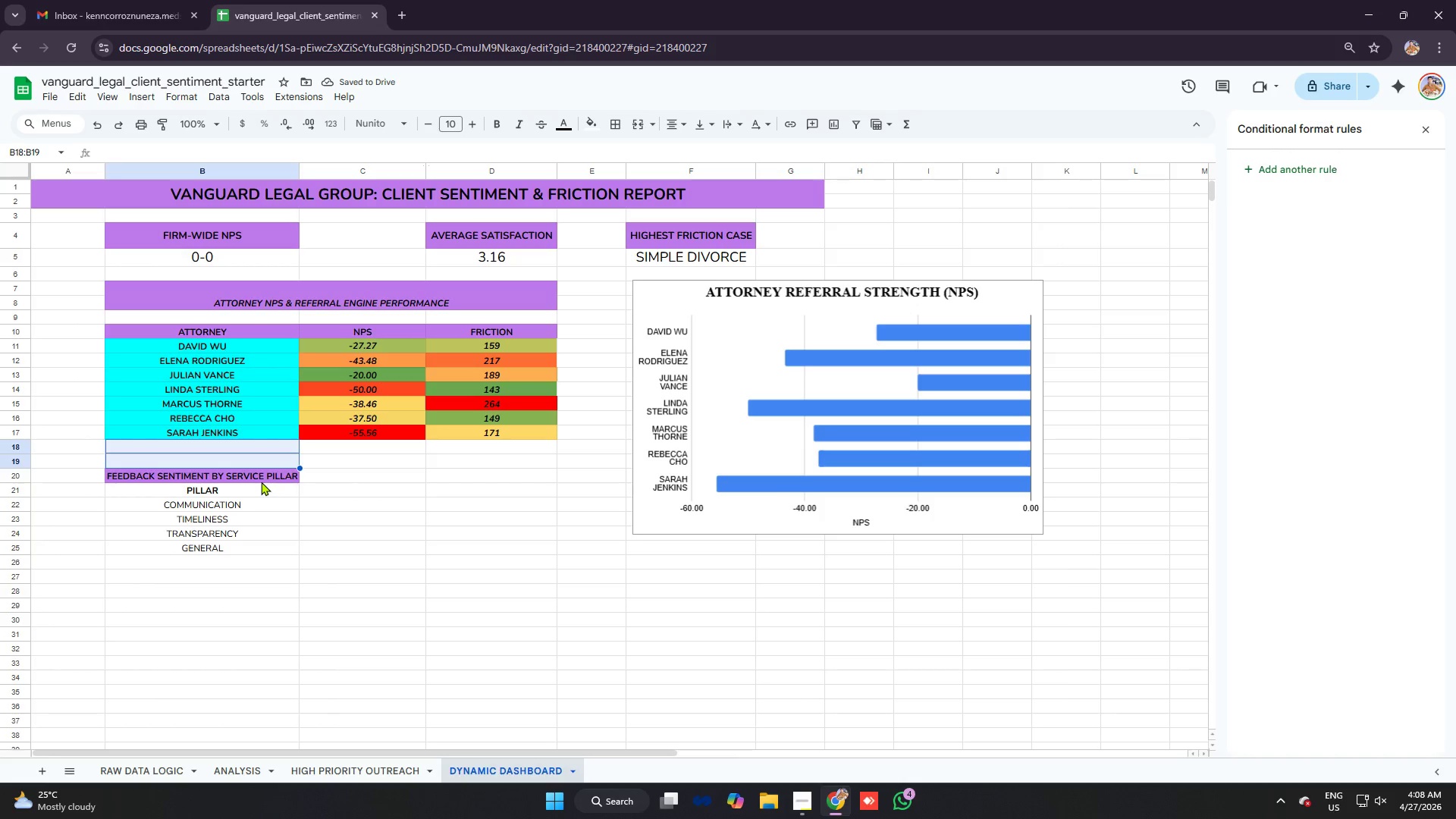 
left_click_drag(start_coordinate=[261, 482], to_coordinate=[257, 481])
 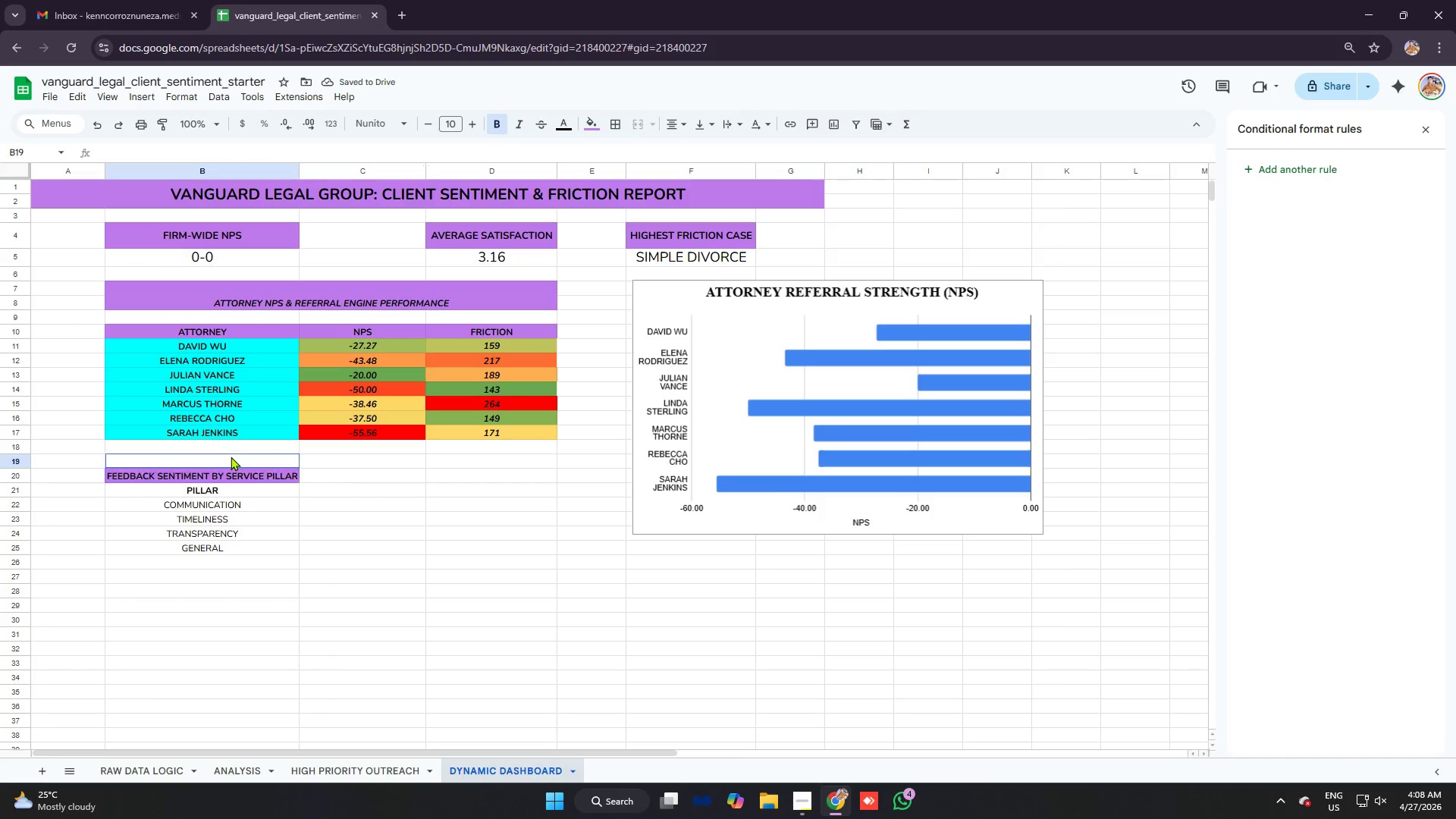 
left_click_drag(start_coordinate=[229, 457], to_coordinate=[249, 468])
 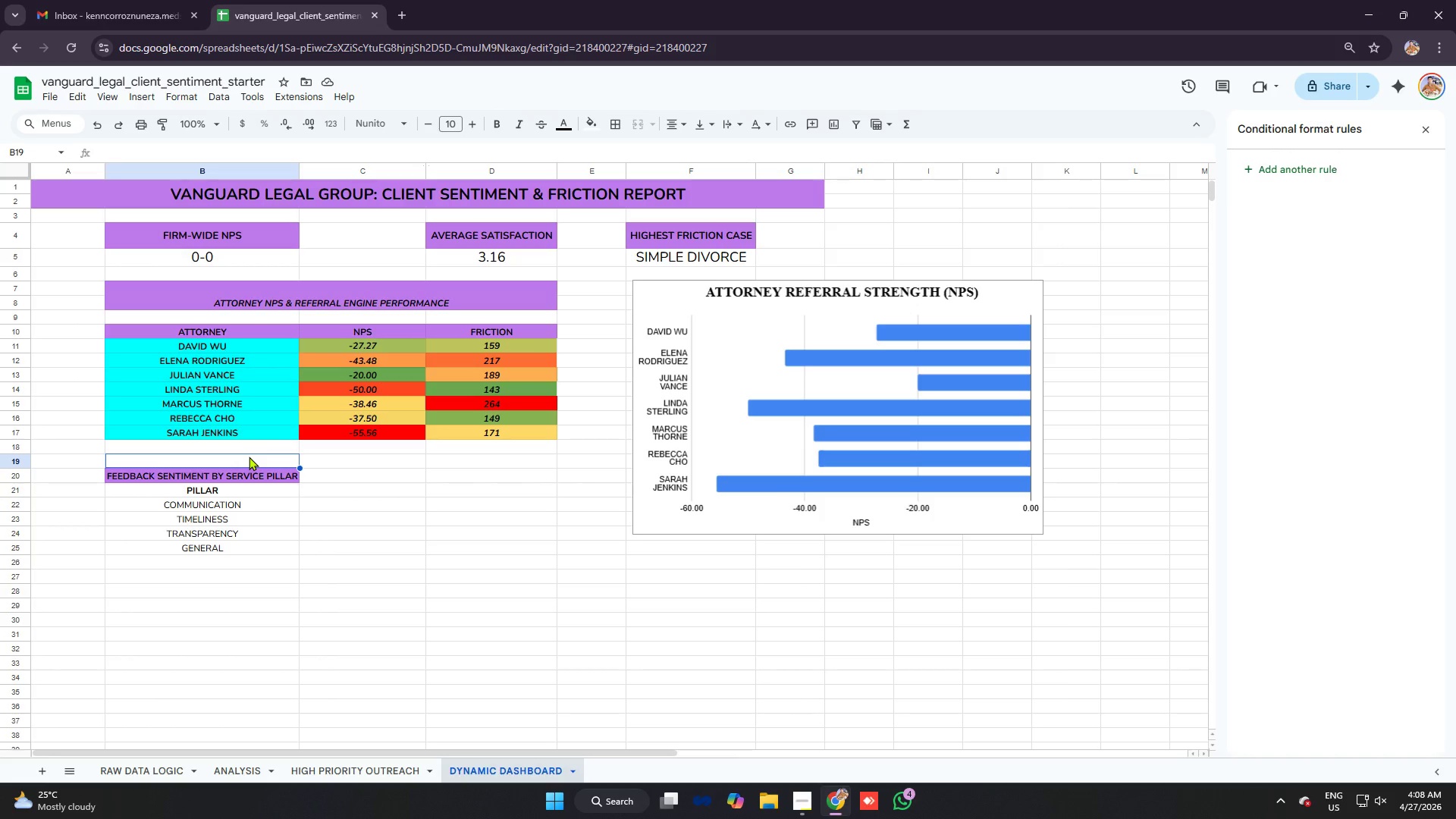 
left_click_drag(start_coordinate=[249, 457], to_coordinate=[265, 473])
 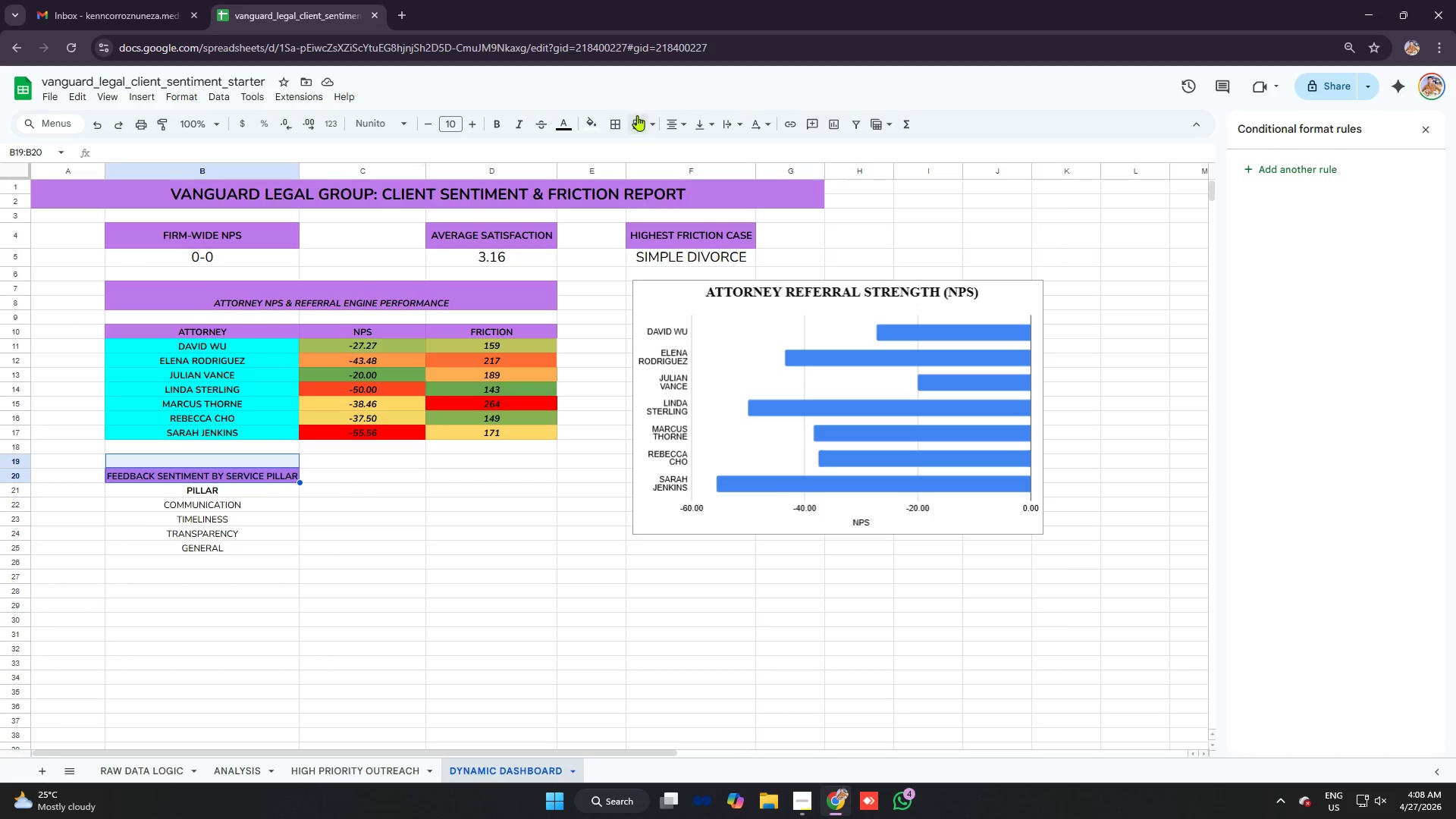 
left_click([640, 121])
 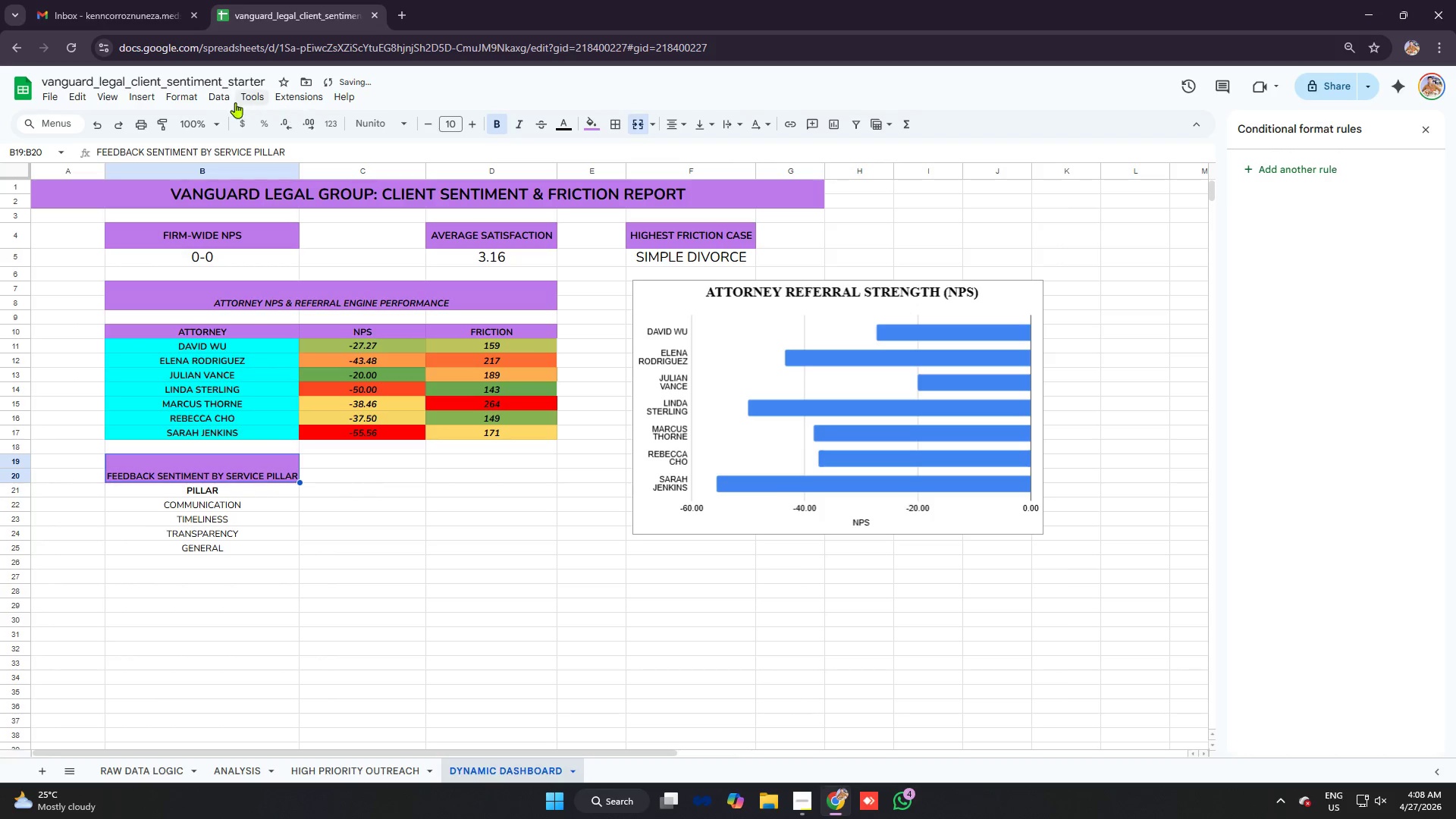 
left_click([178, 95])
 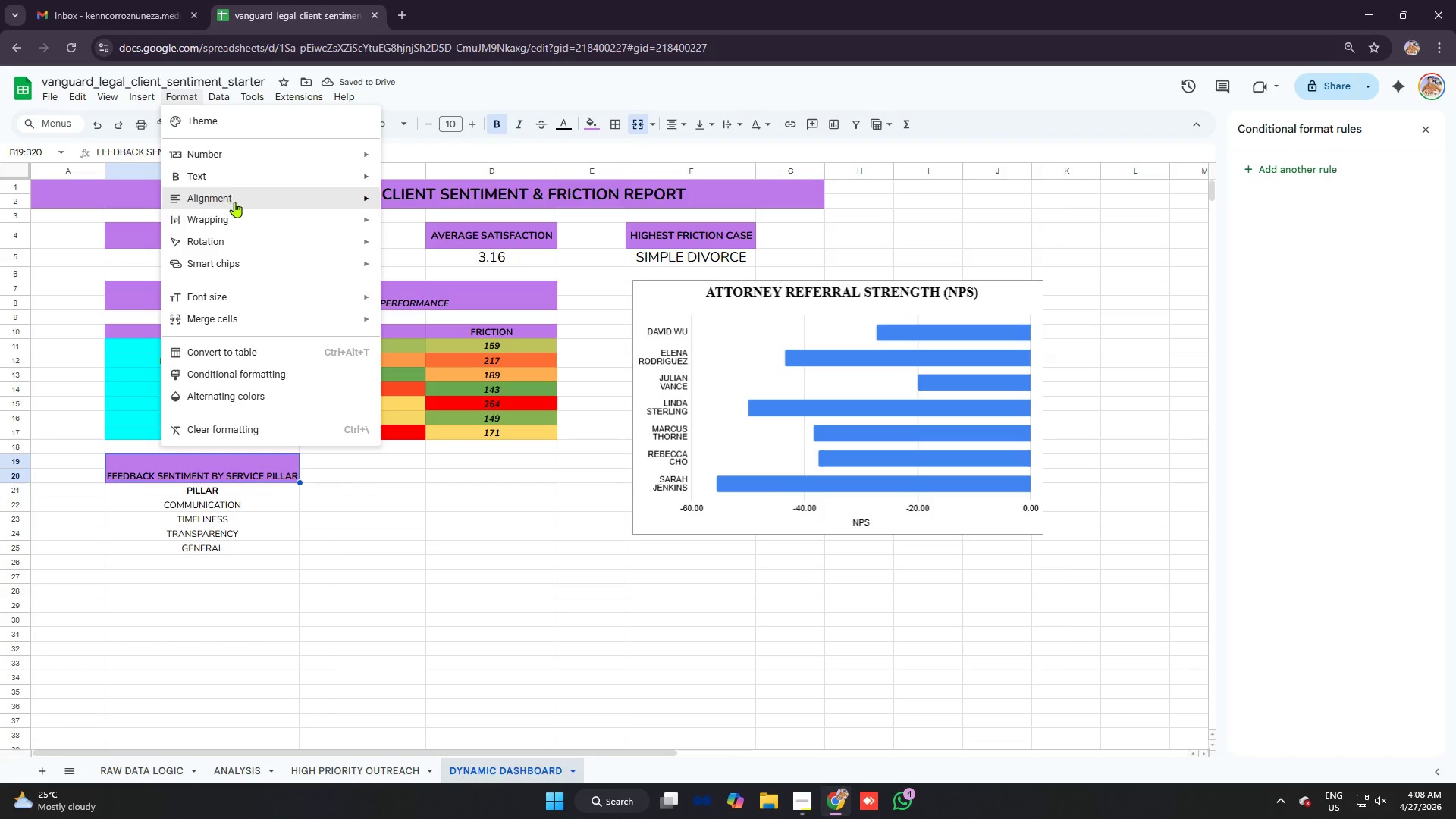 
left_click([240, 199])
 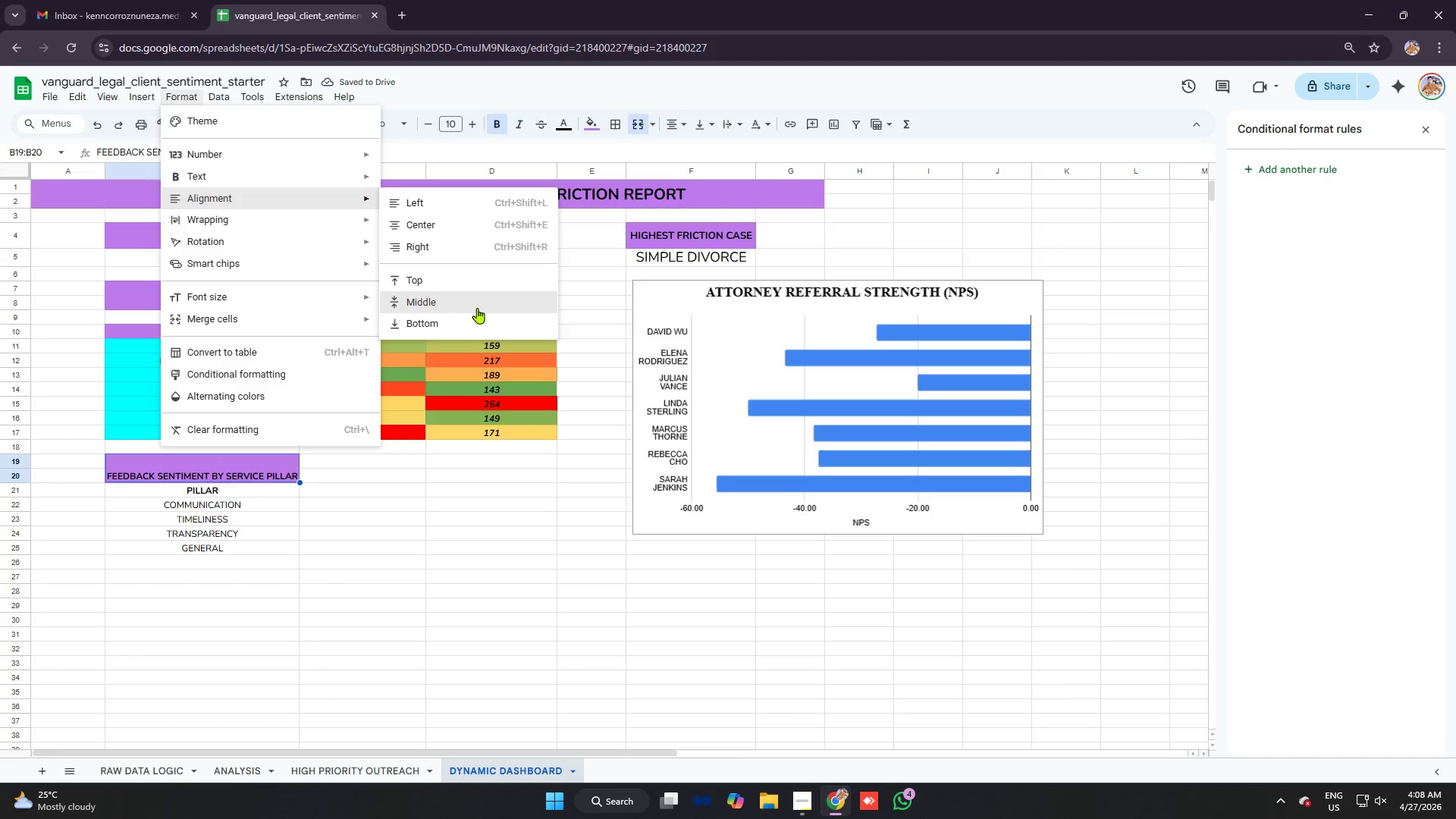 
left_click([475, 308])
 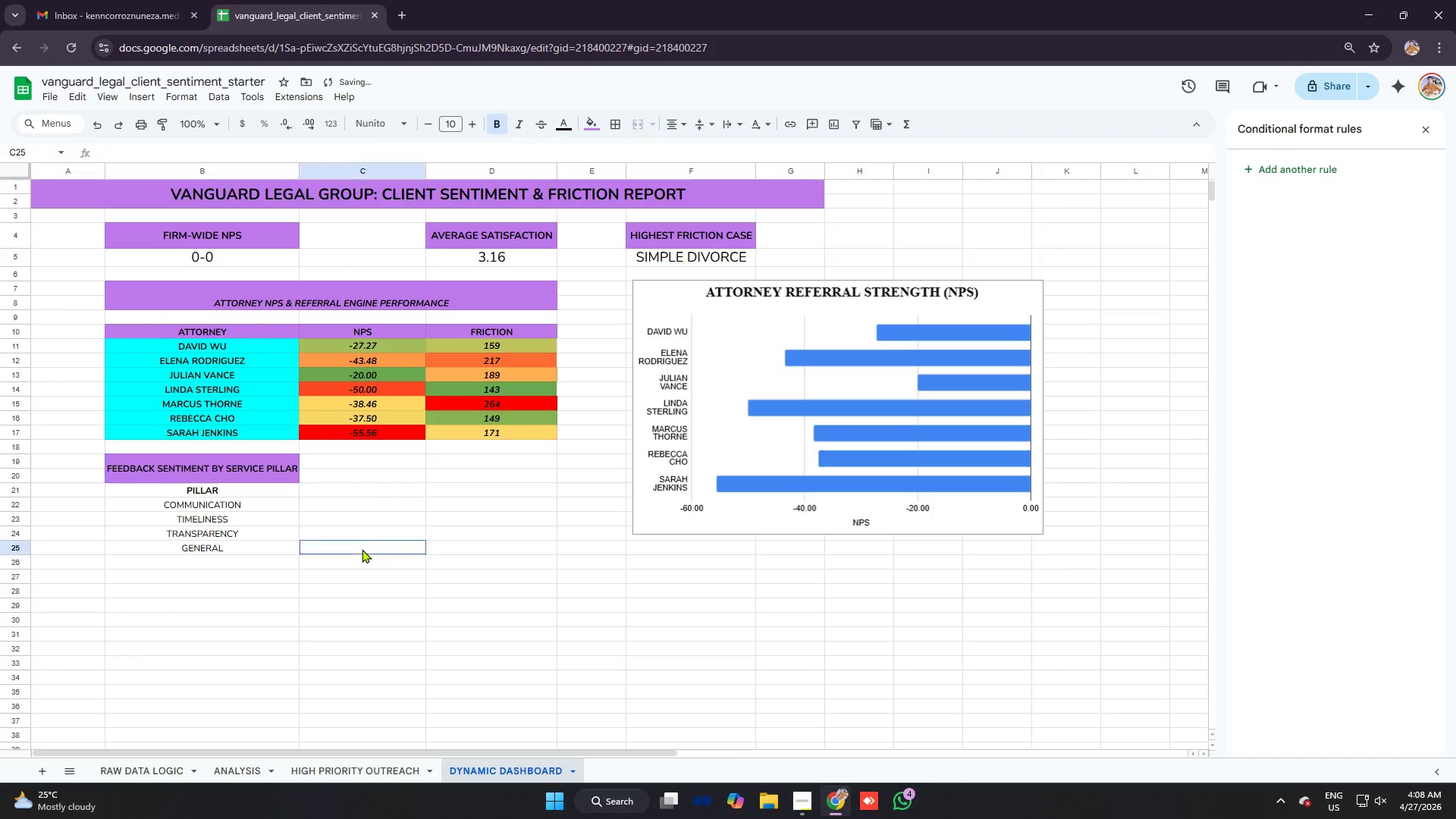 
left_click([325, 491])
 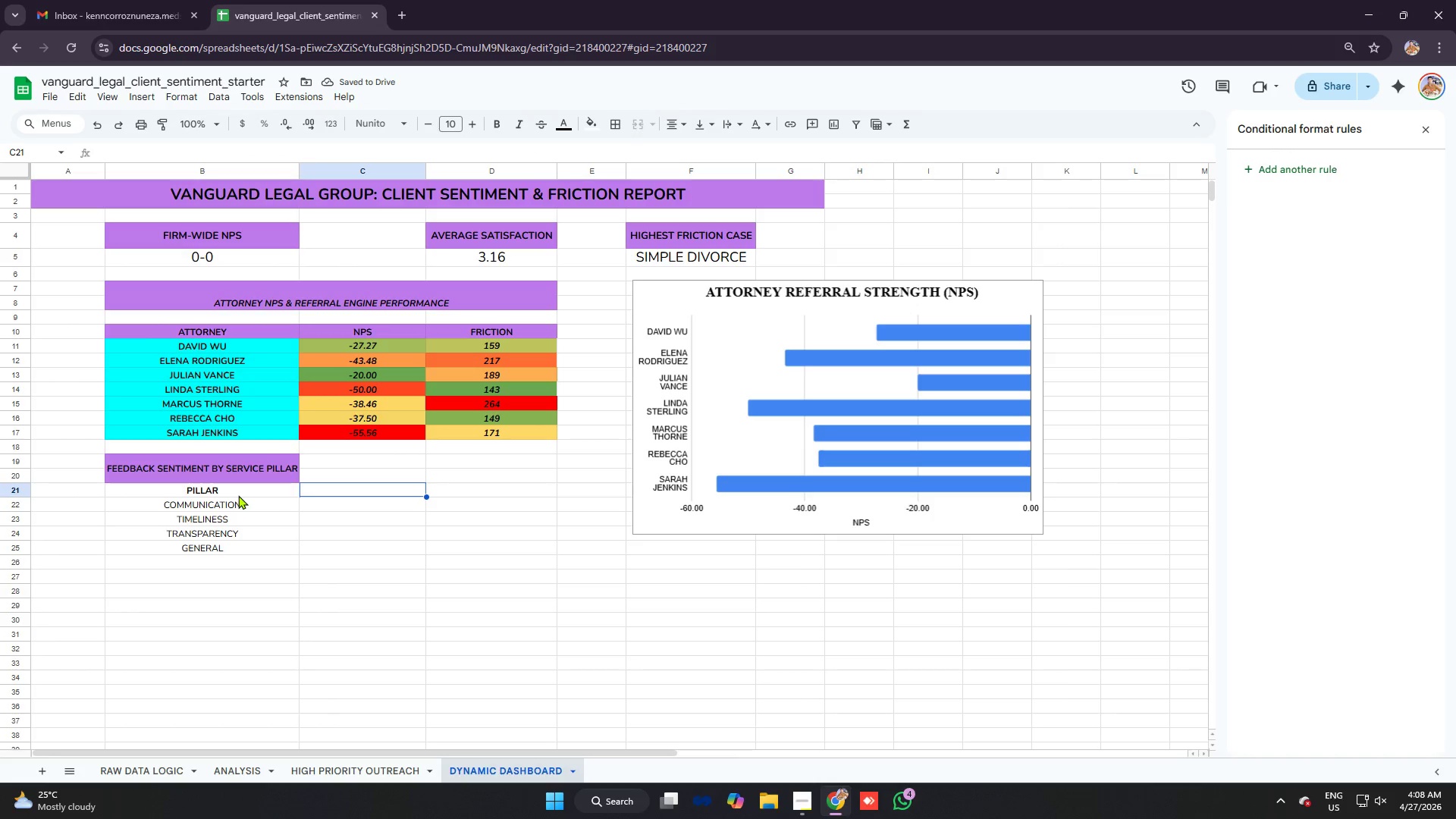 
left_click_drag(start_coordinate=[237, 492], to_coordinate=[334, 494])
 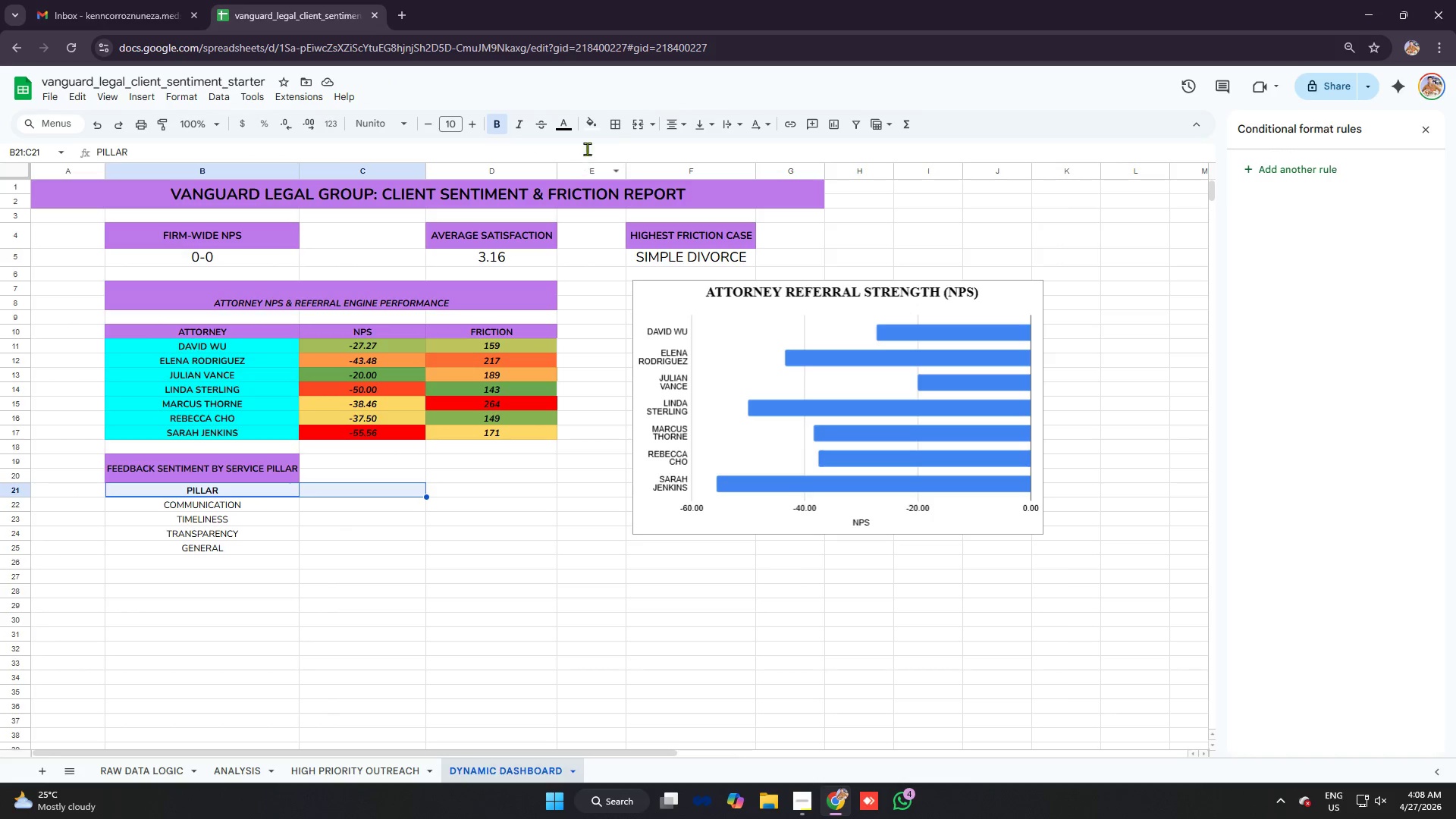 
left_click([592, 128])
 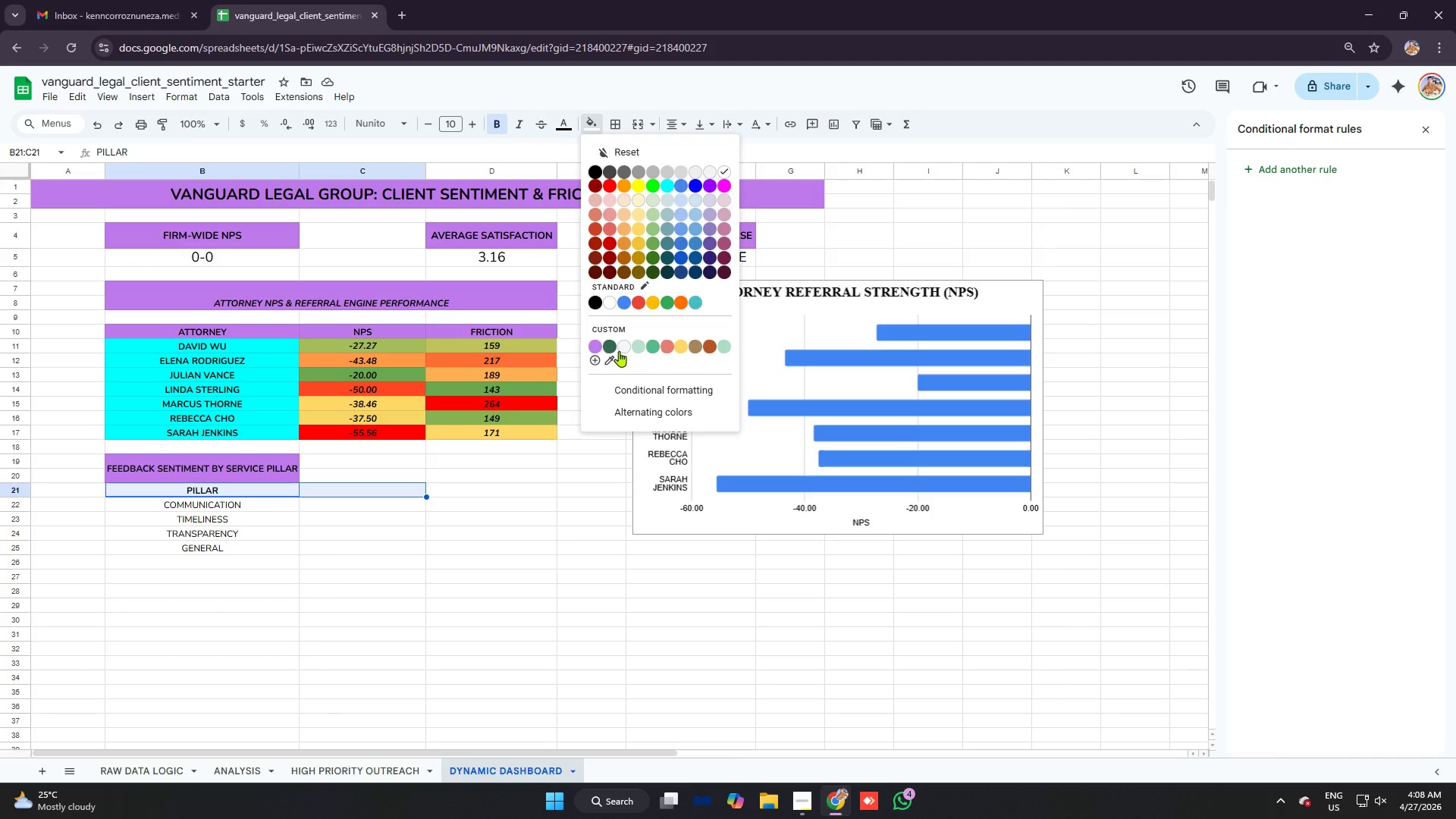 
left_click([595, 346])
 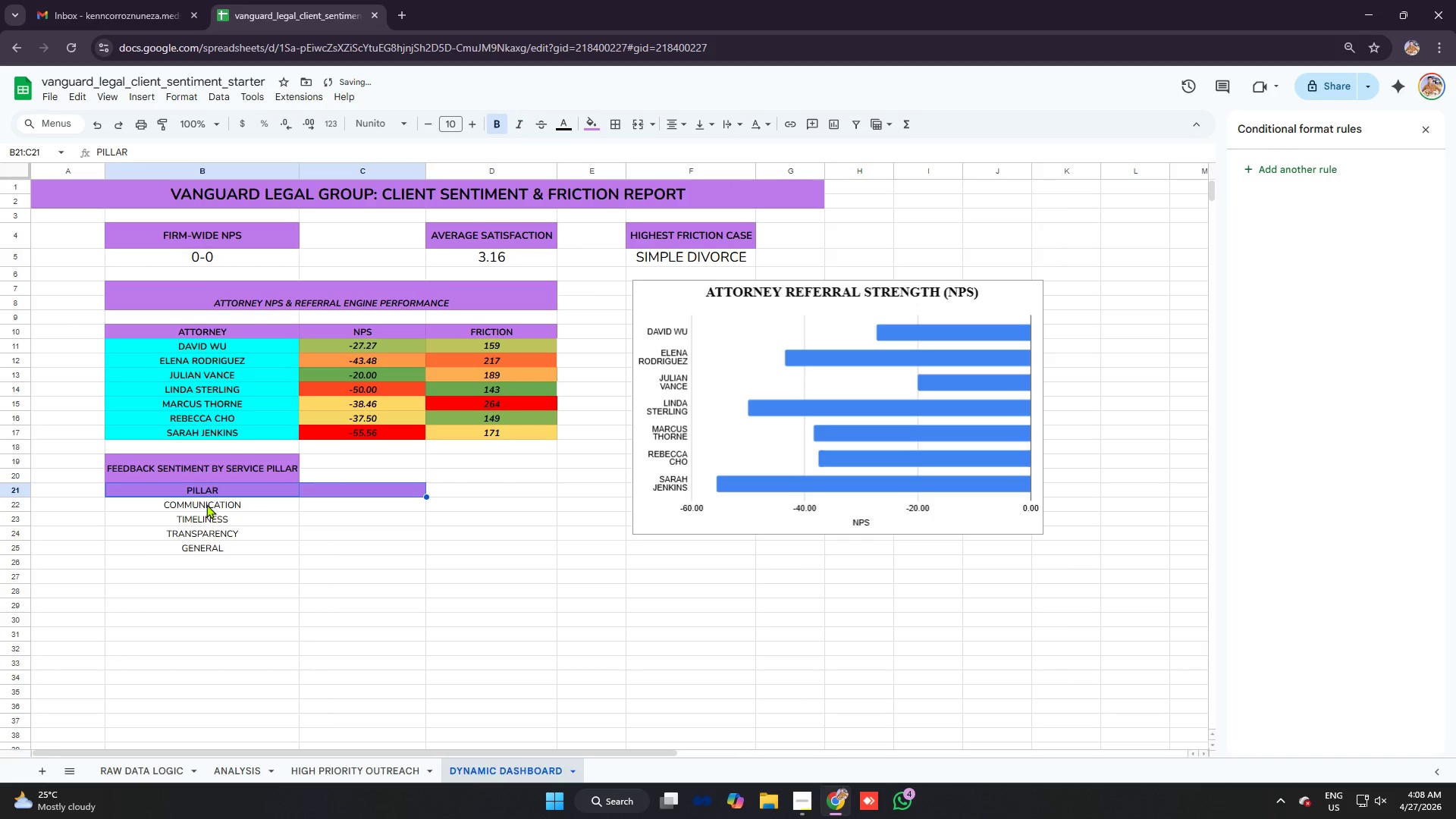 
left_click_drag(start_coordinate=[207, 504], to_coordinate=[209, 554])
 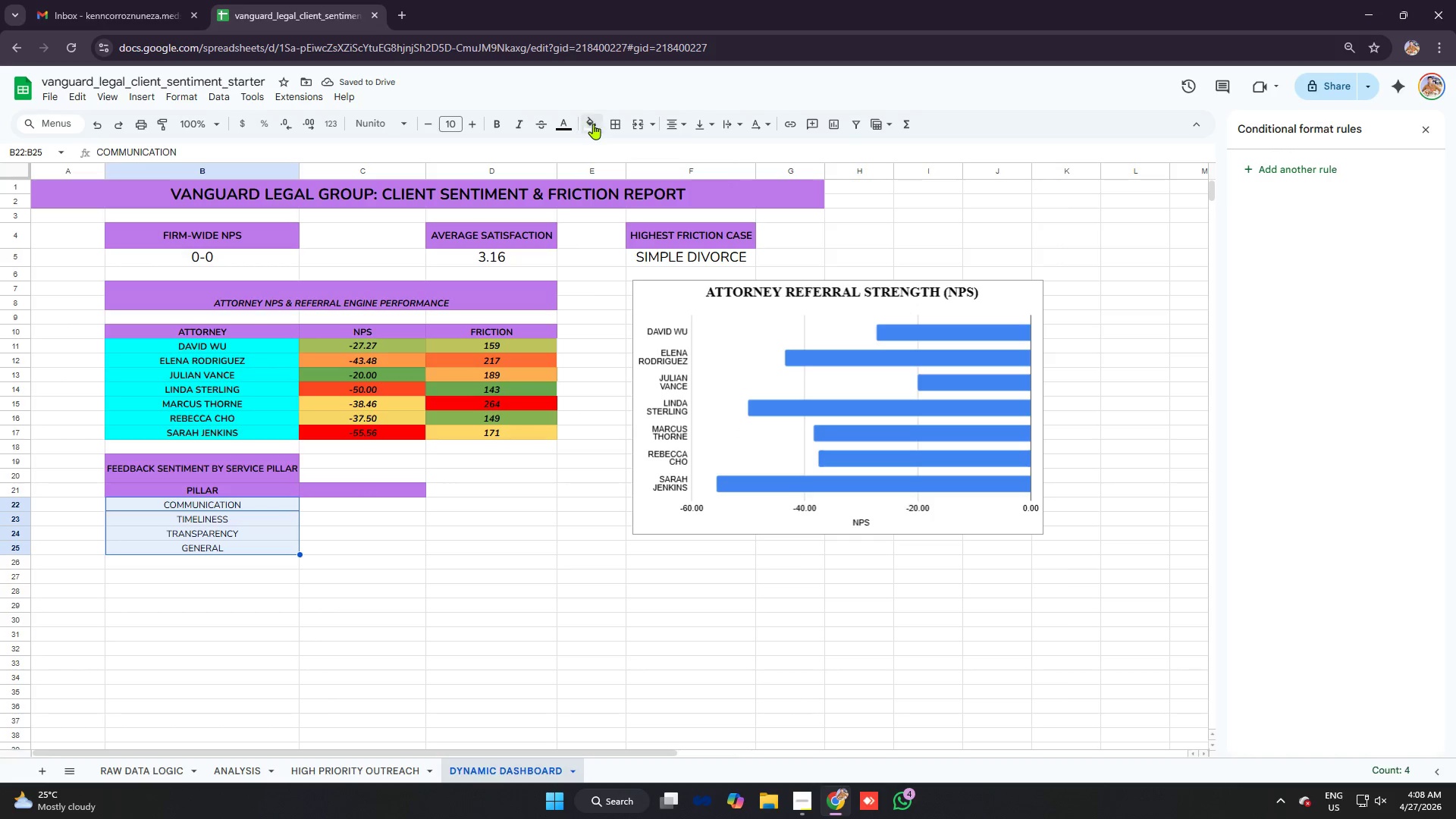 
left_click([595, 124])
 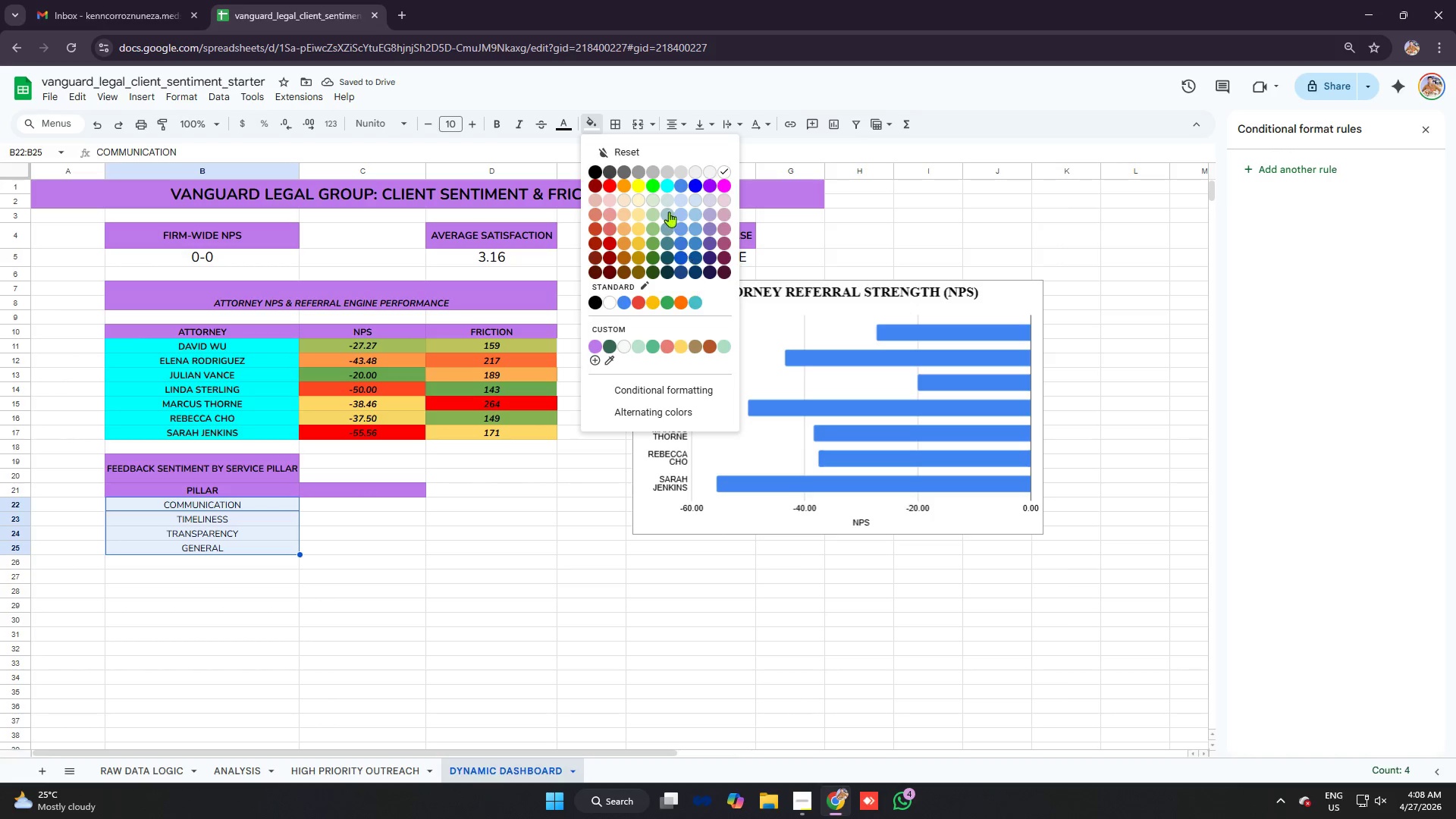 
left_click([668, 186])
 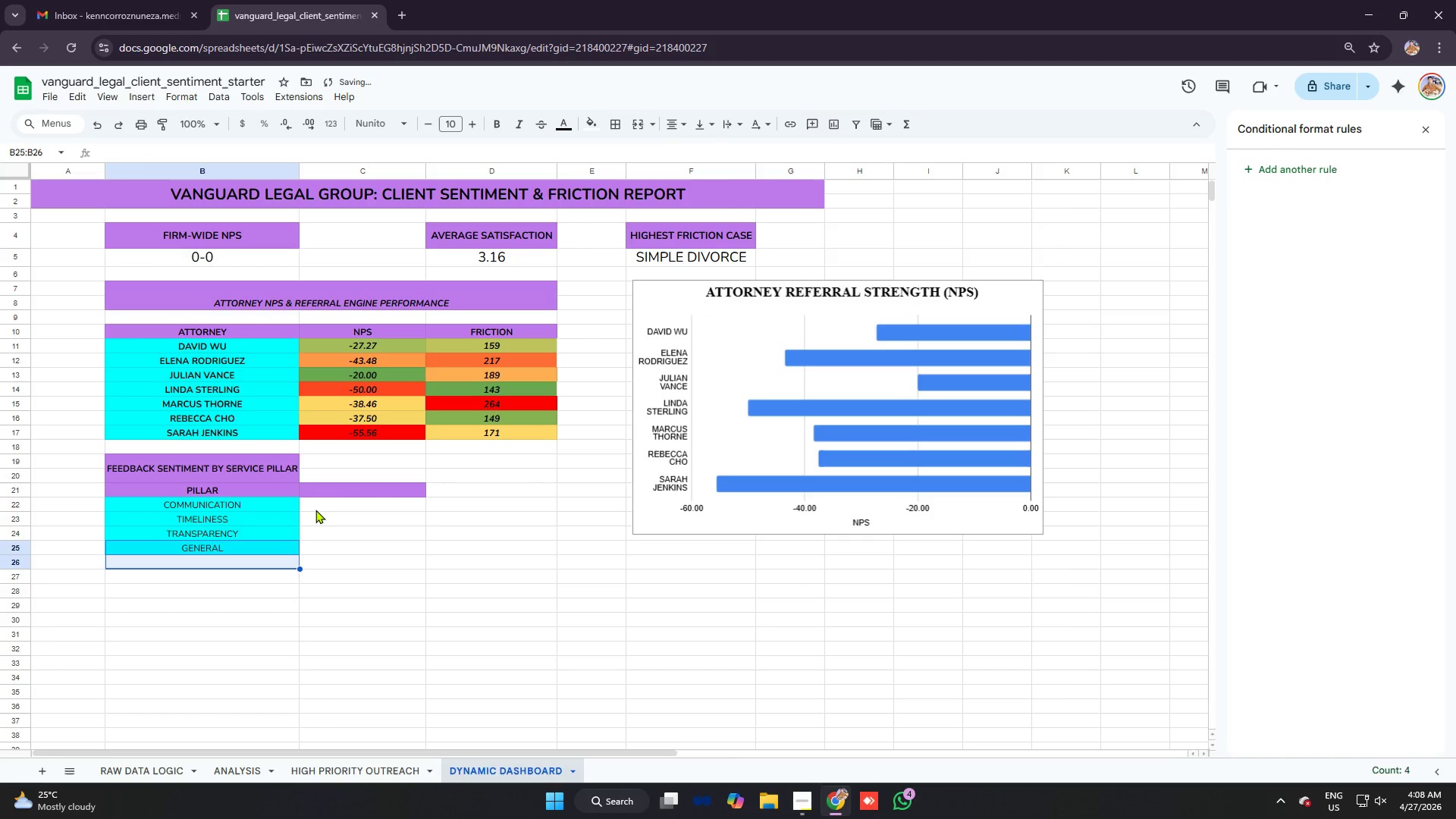 
double_click([315, 506])
 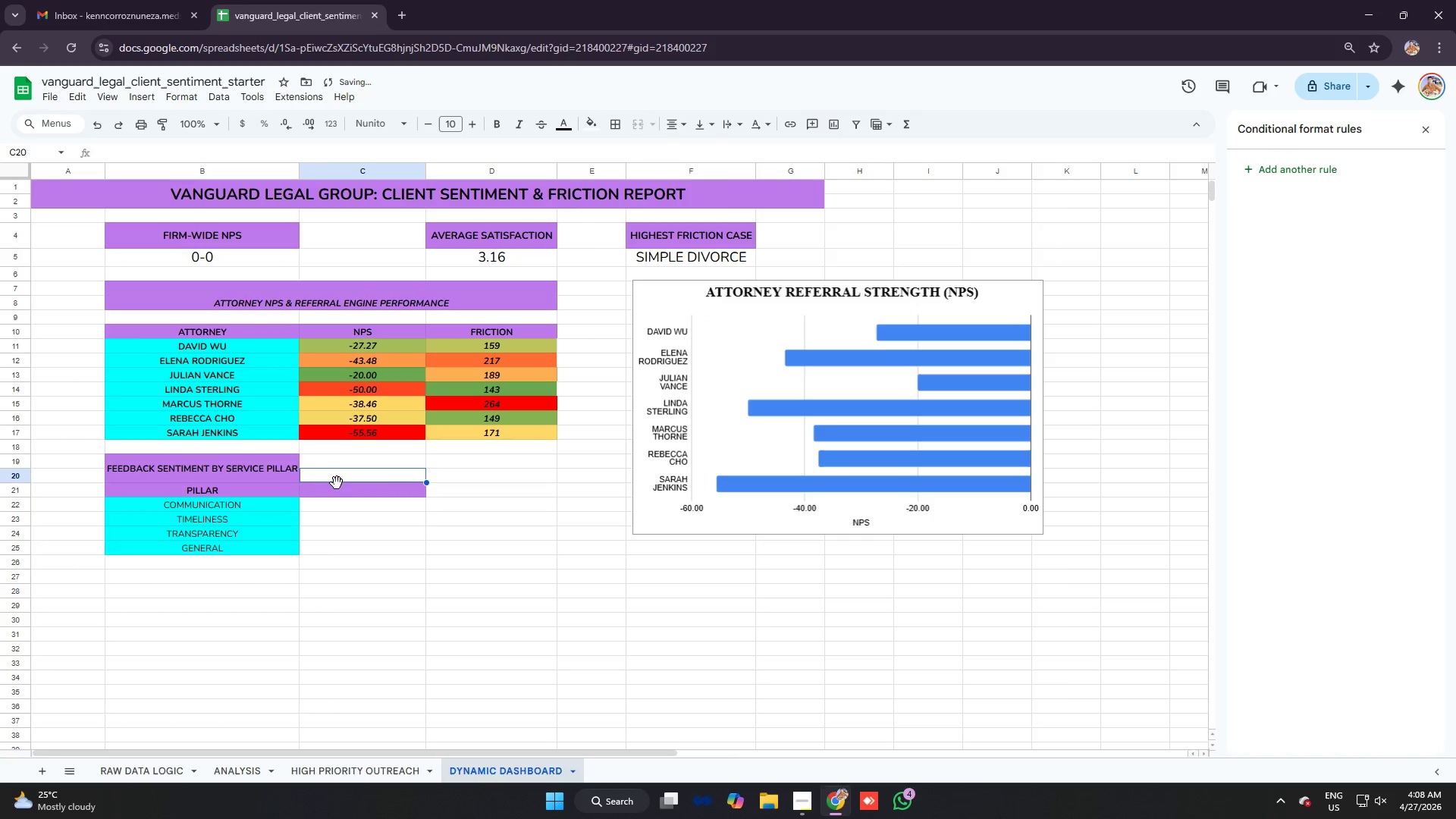 
double_click([337, 487])
 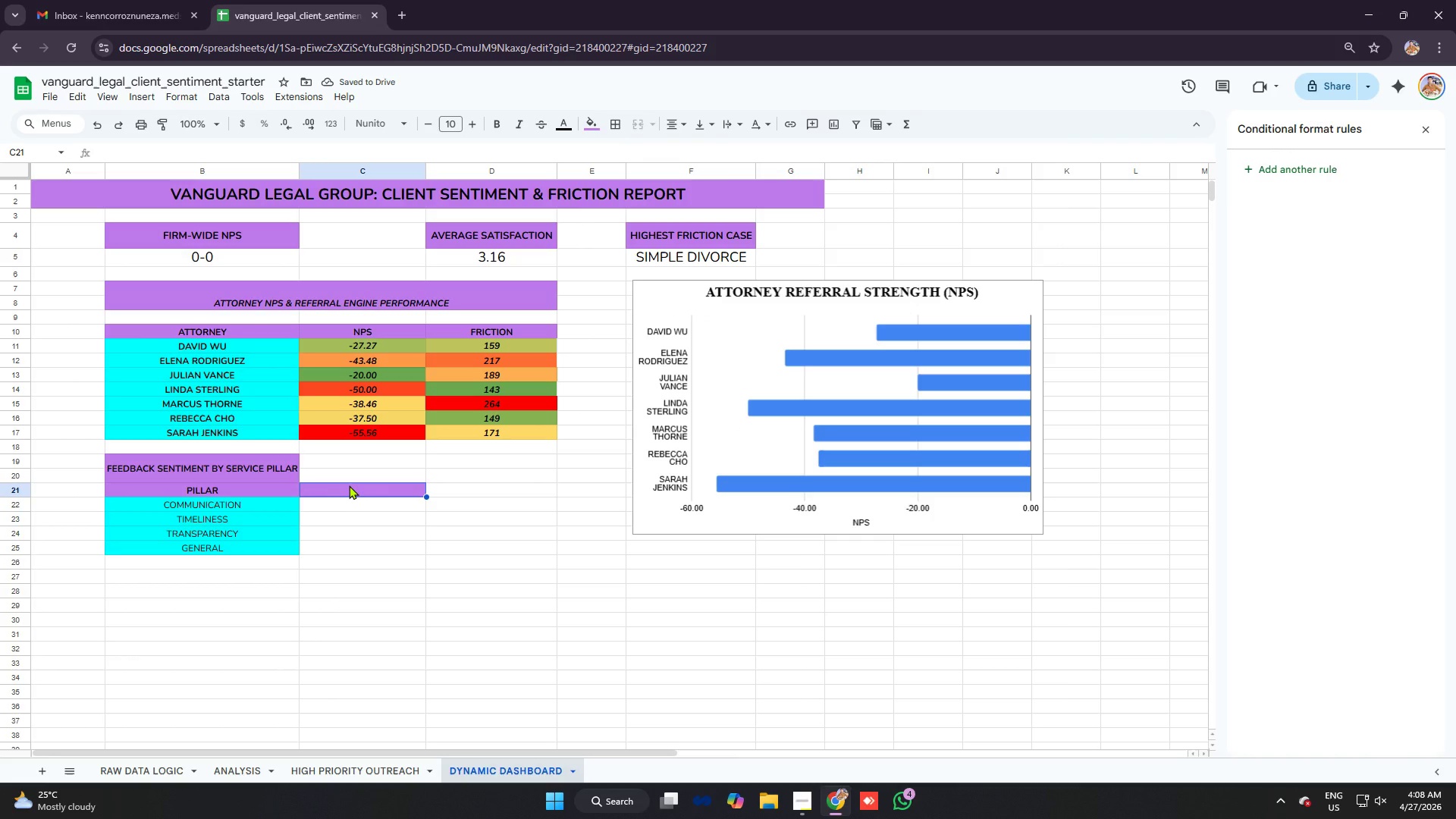 
type(average satisfaction)
 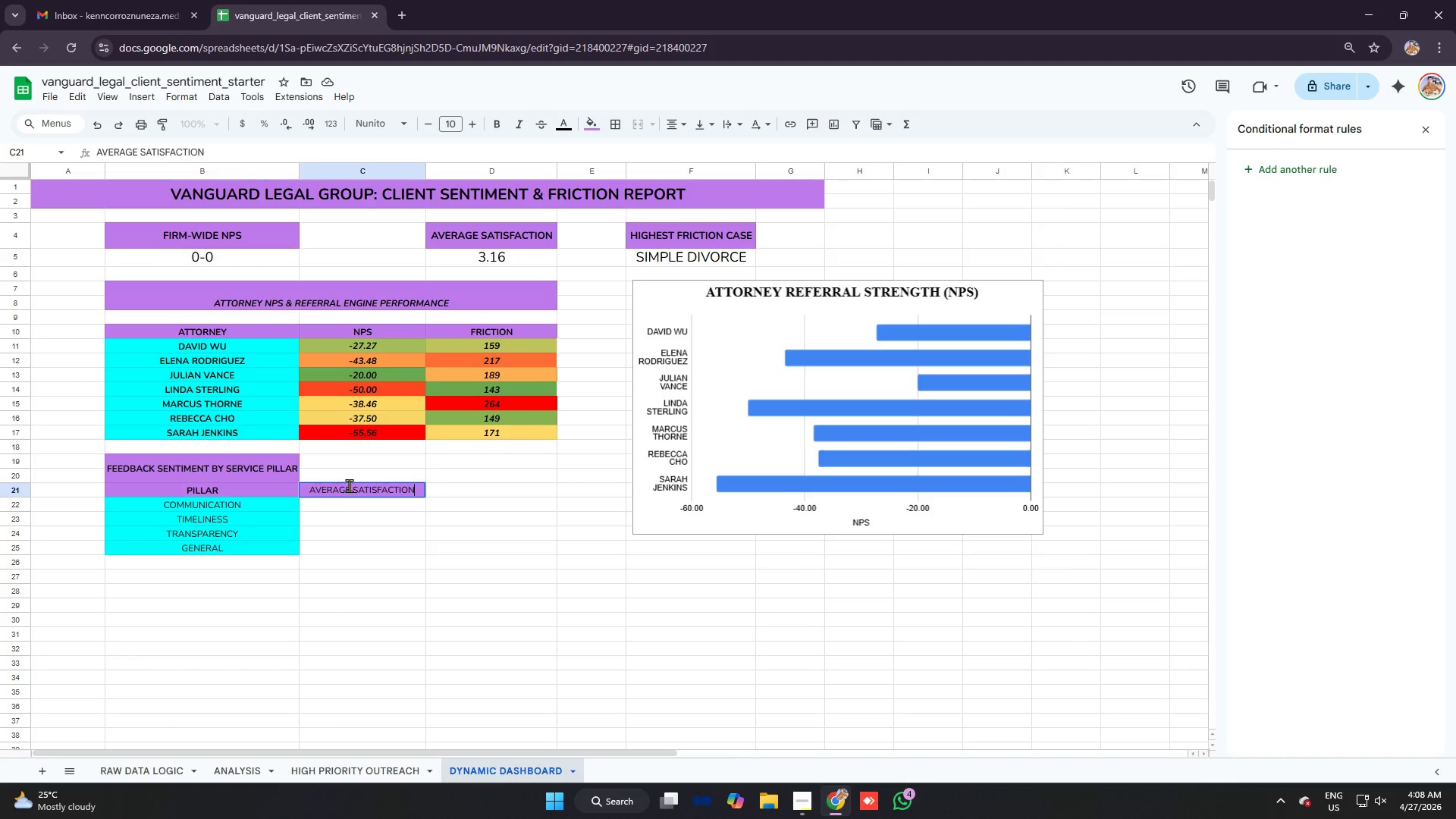 
key(Control+A)
 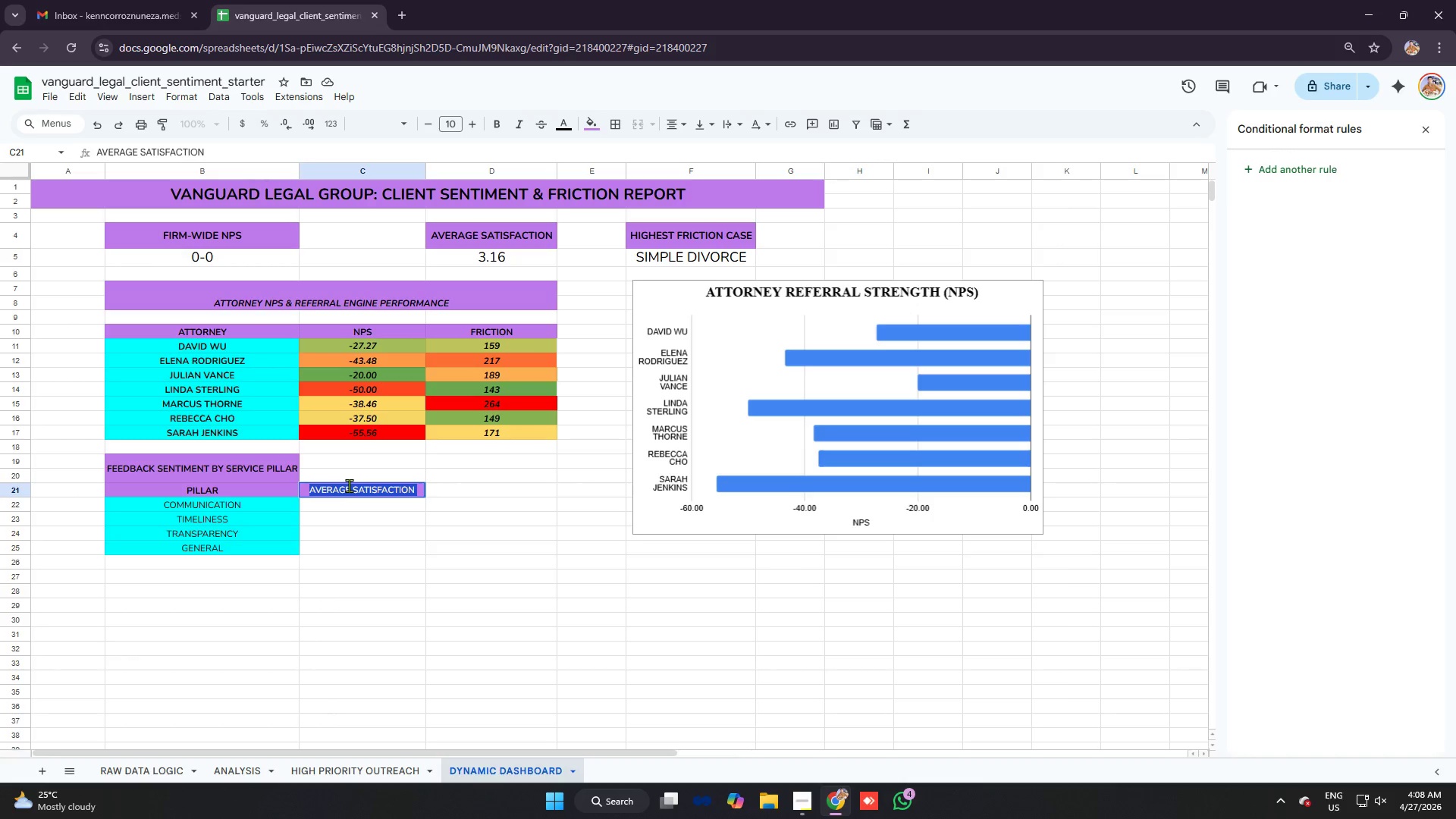 
key(Control+B)
 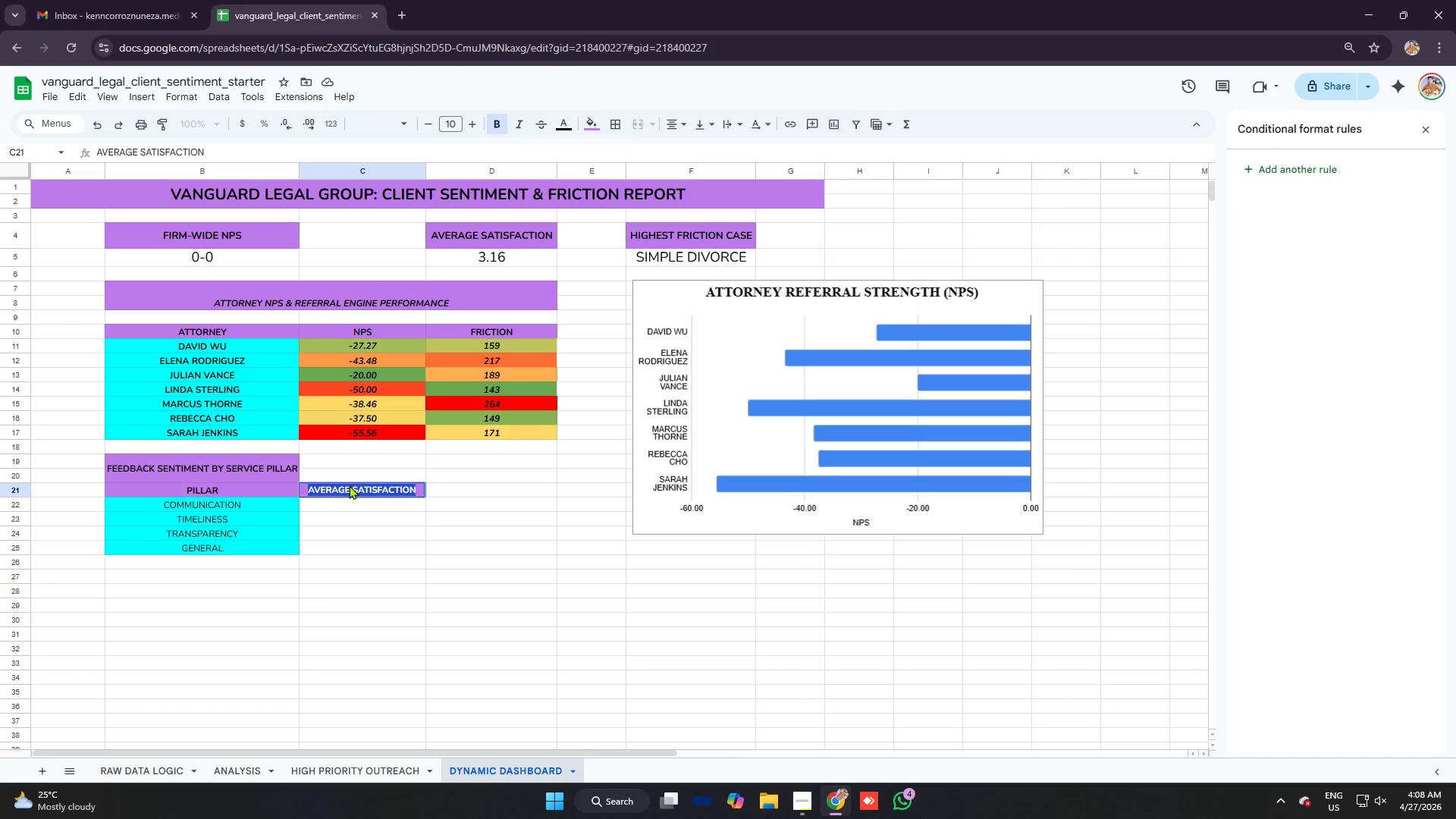 
key(Enter)
 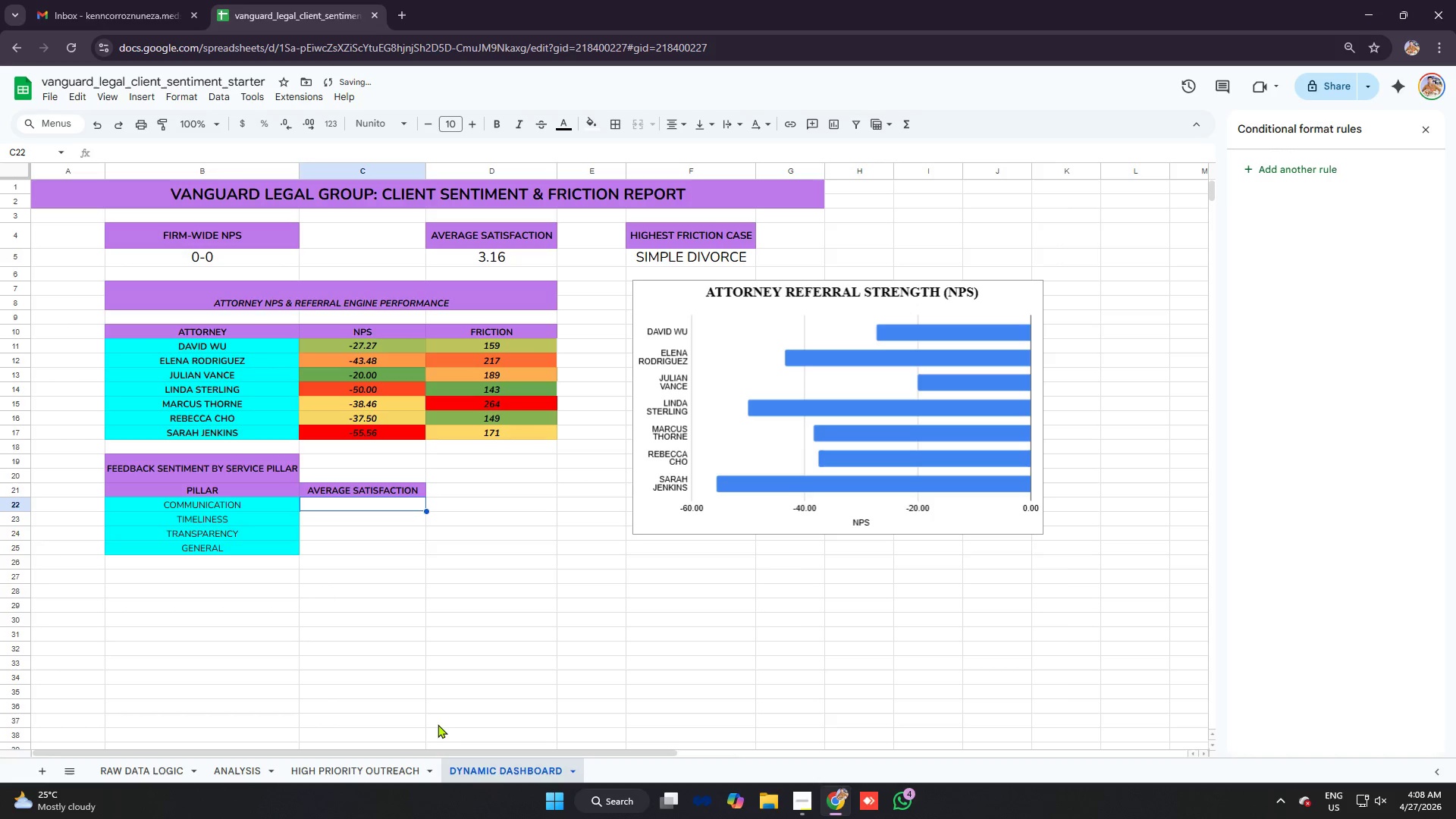 
type(=averageifs)
key(Tab)
 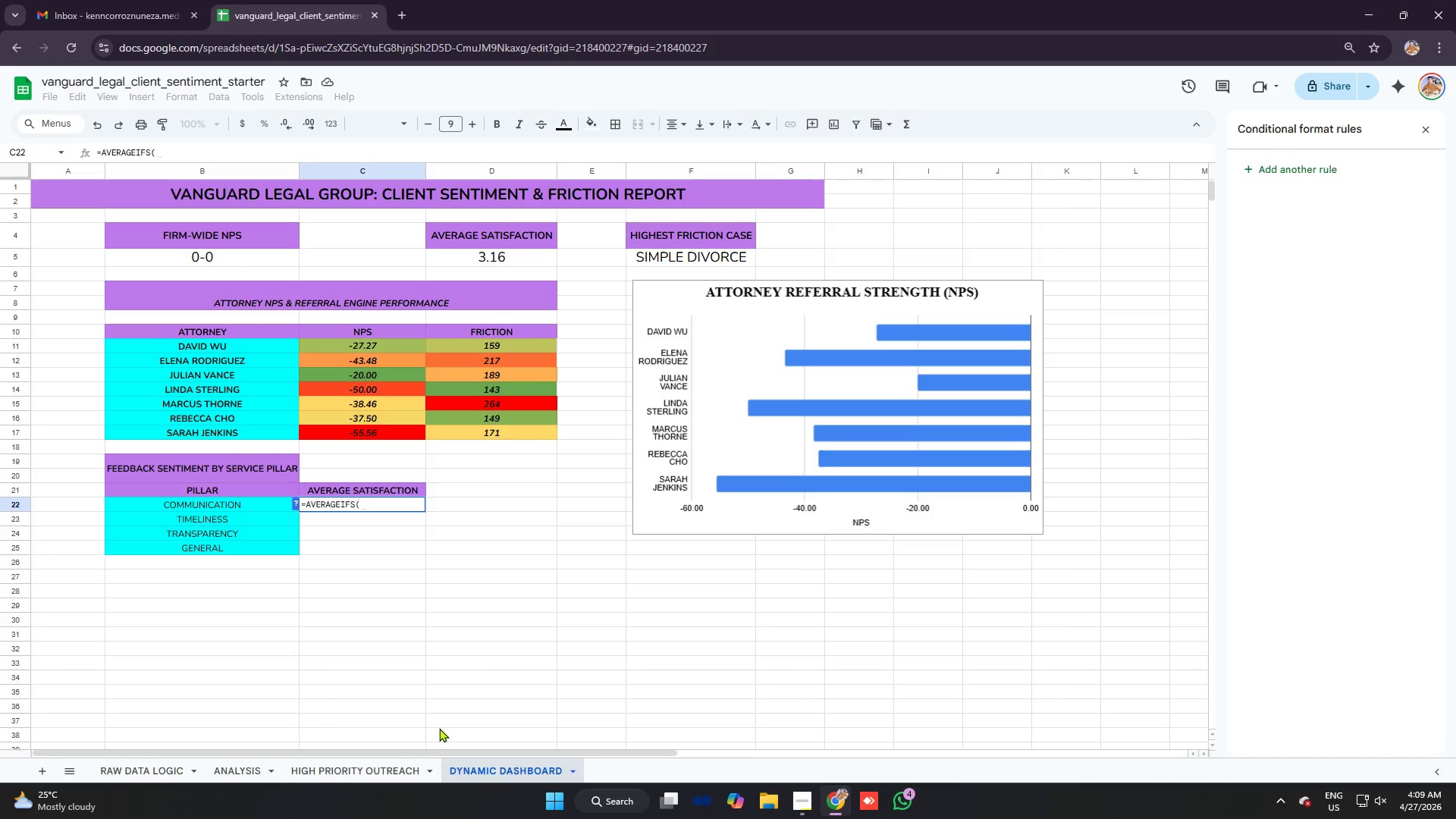 
type('raw data logic'!E)
key(Backspace)
type(e:e,'raw data logic'!j:j,)
 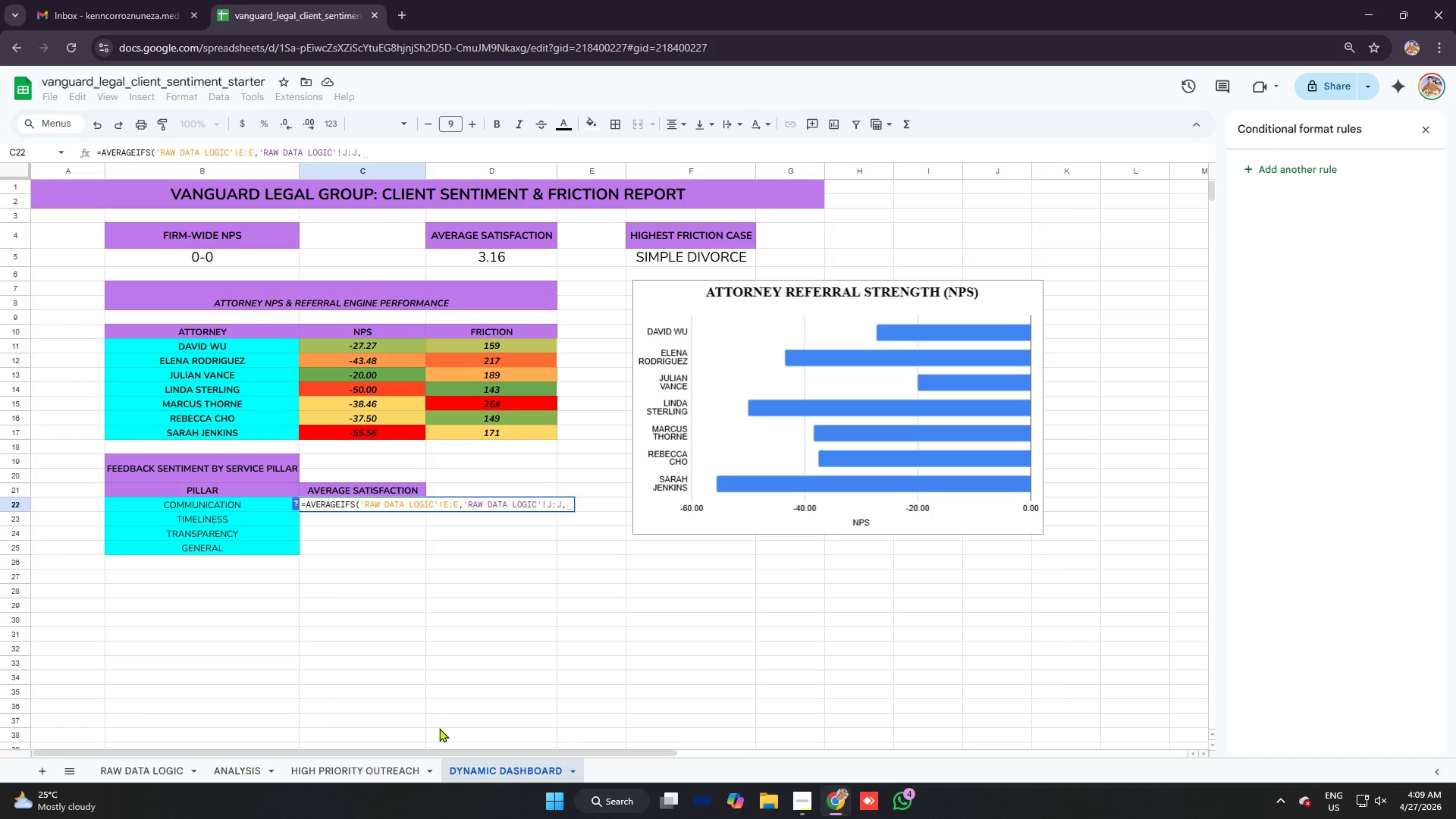 
key(B)
 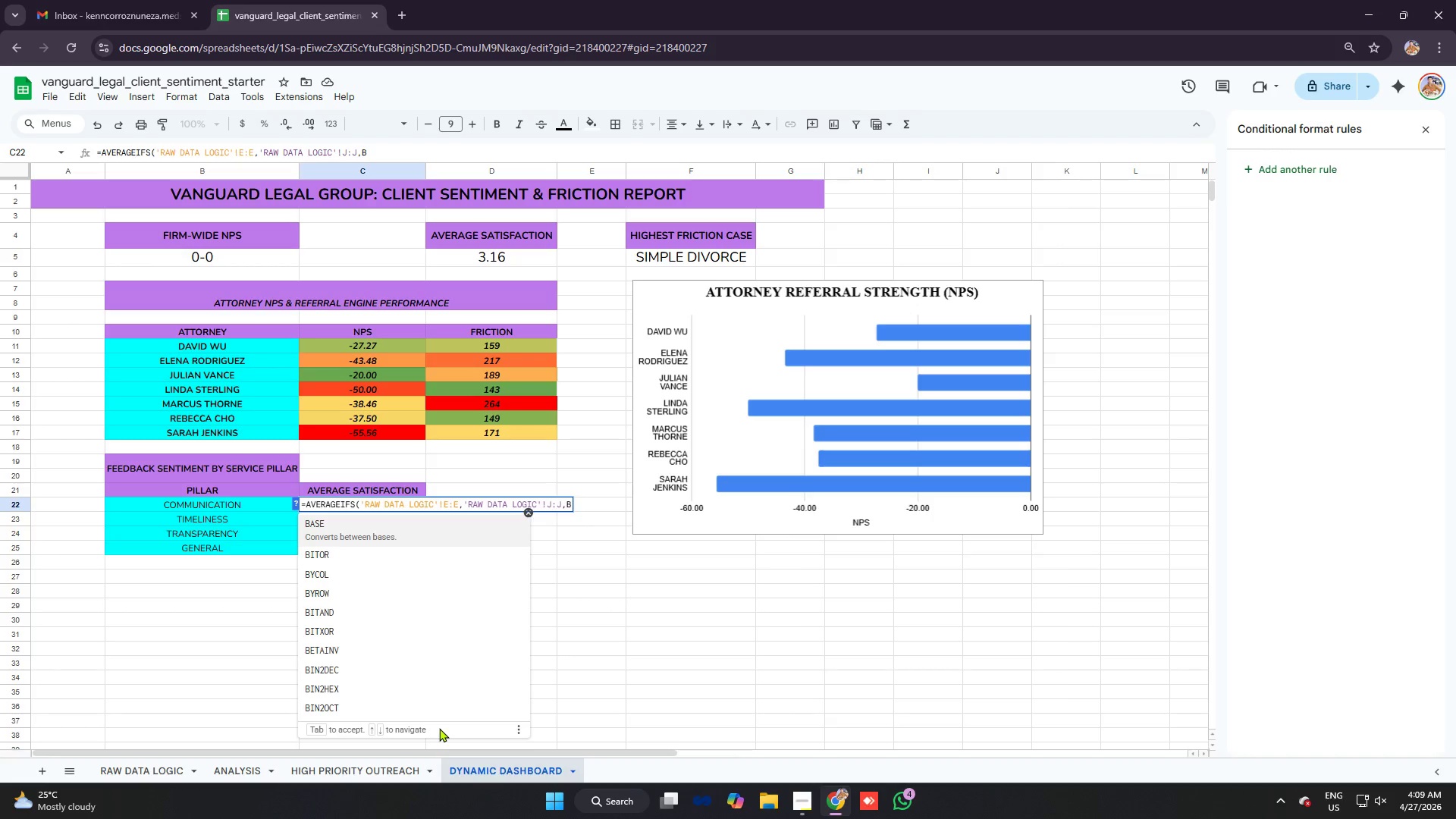 
type(22)
 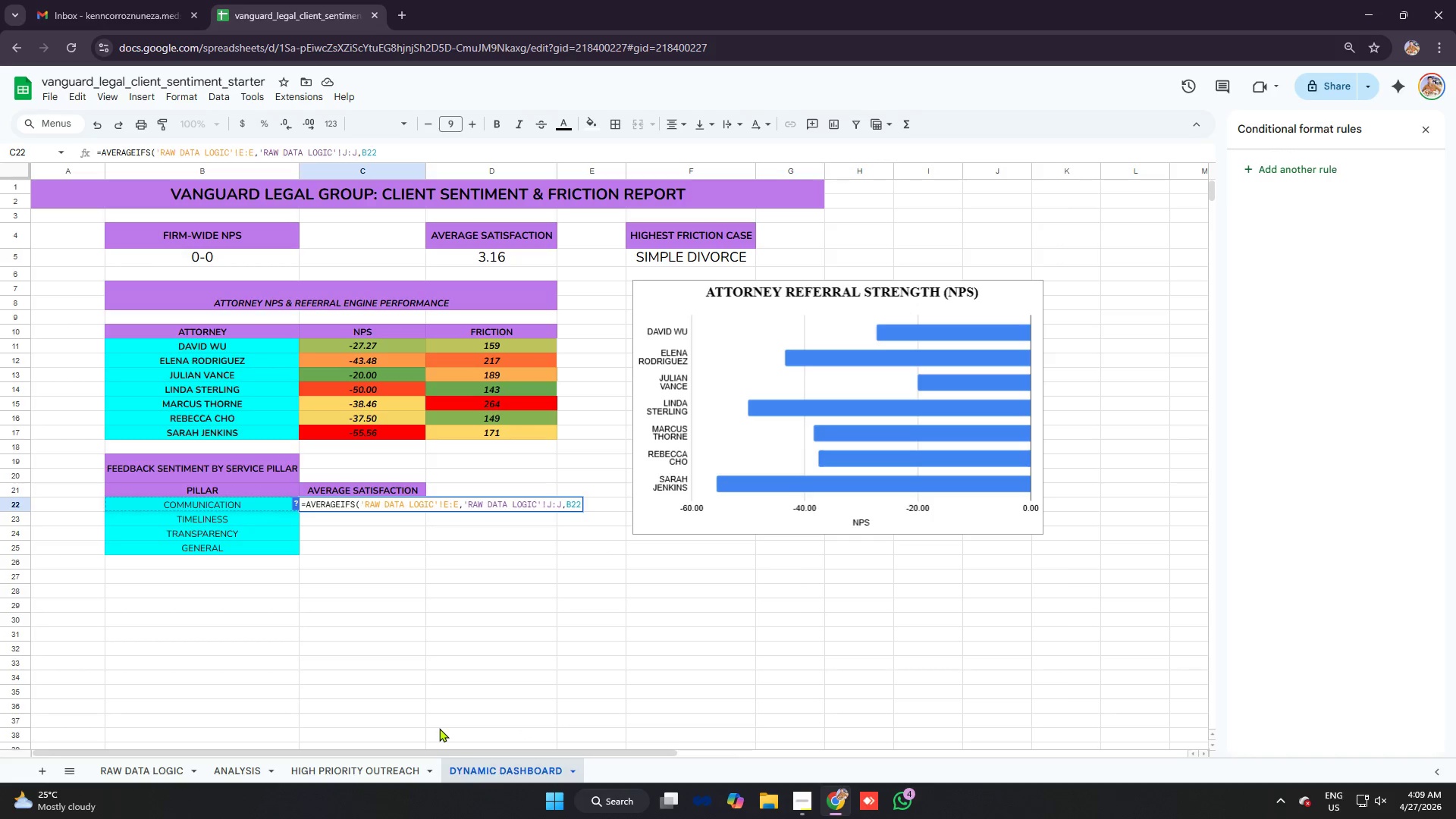 
key(Enter)
 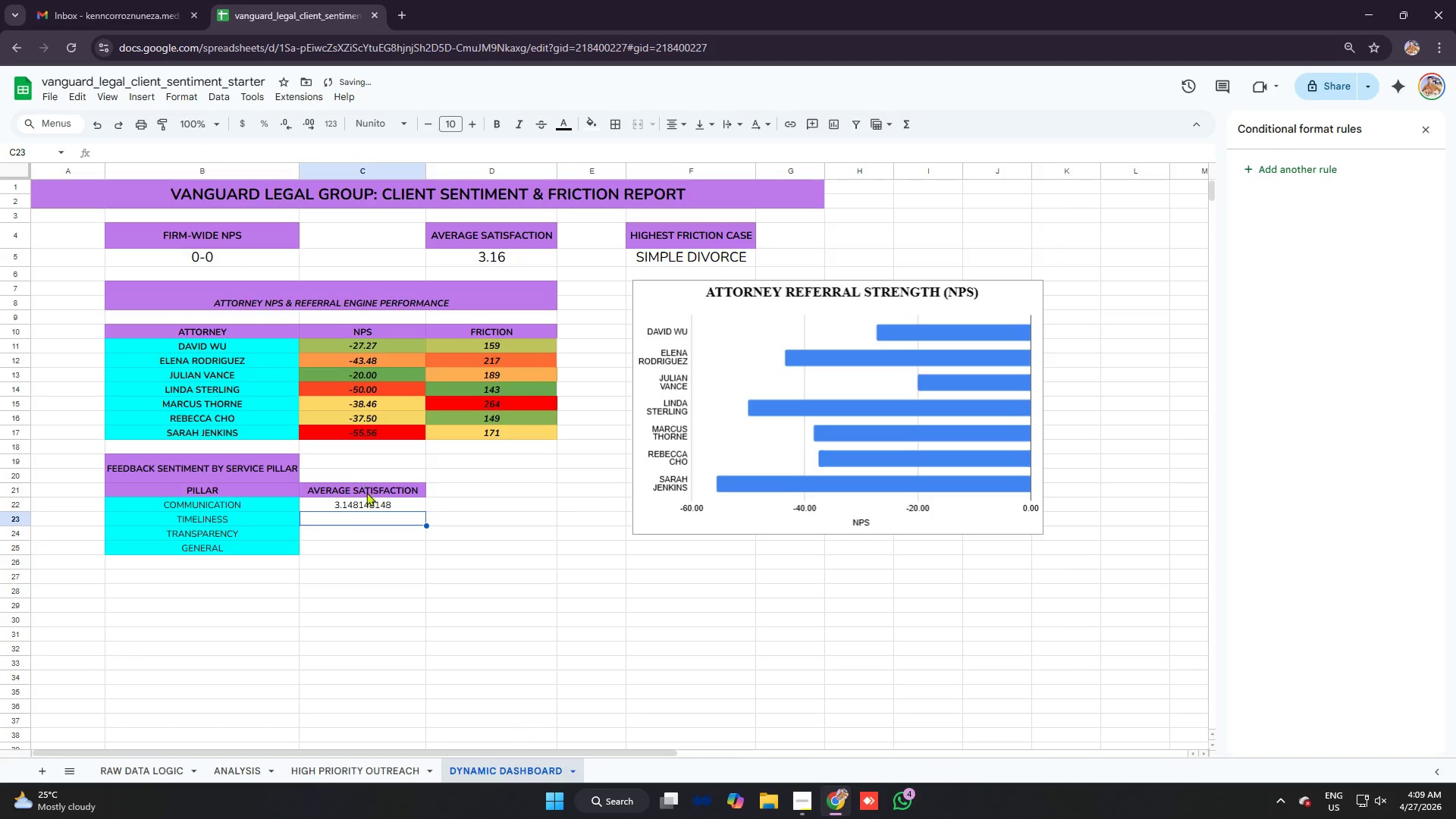 
left_click([384, 510])
 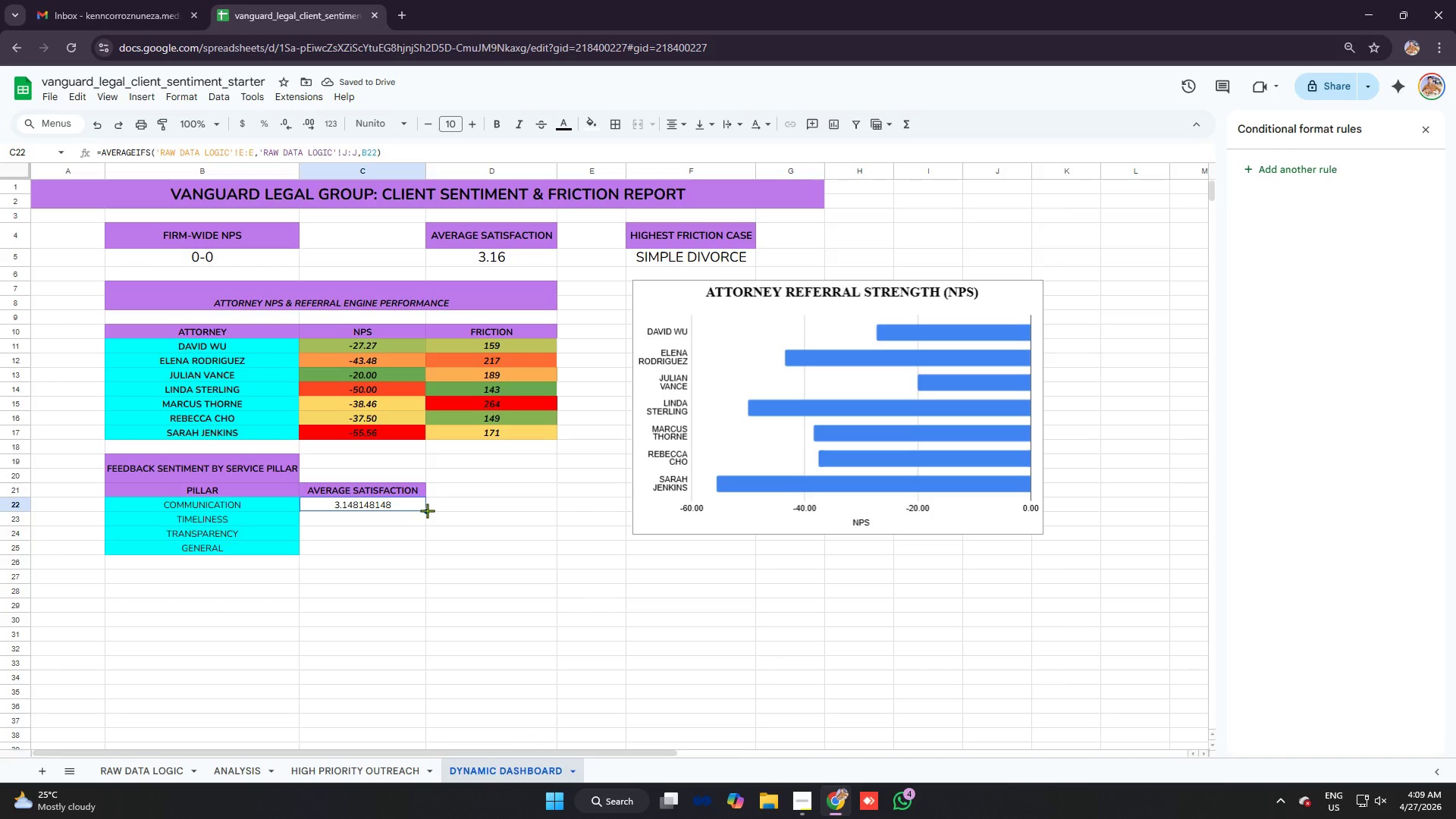 
left_click_drag(start_coordinate=[427, 510], to_coordinate=[429, 548])
 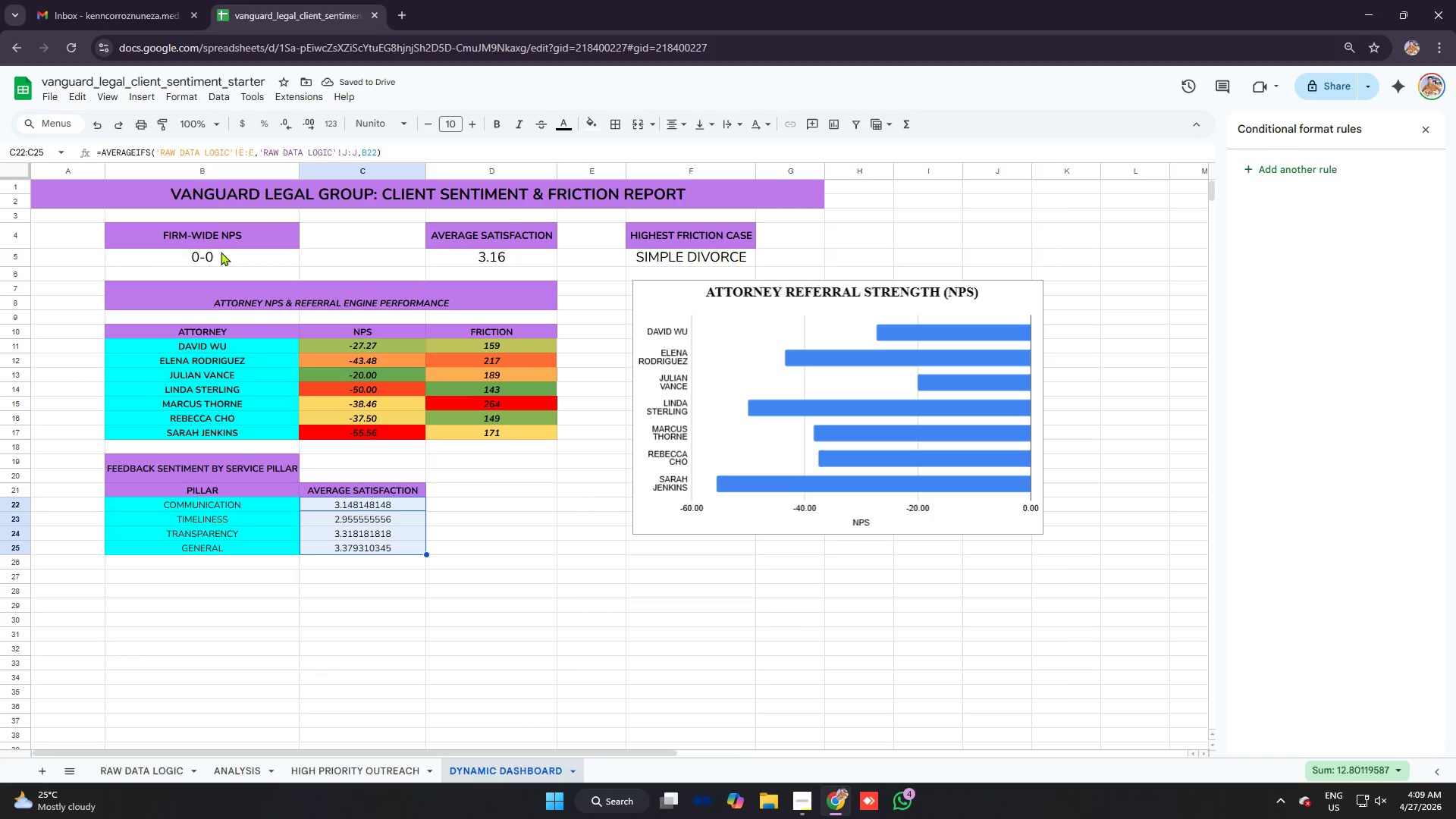 
left_click([196, 99])
 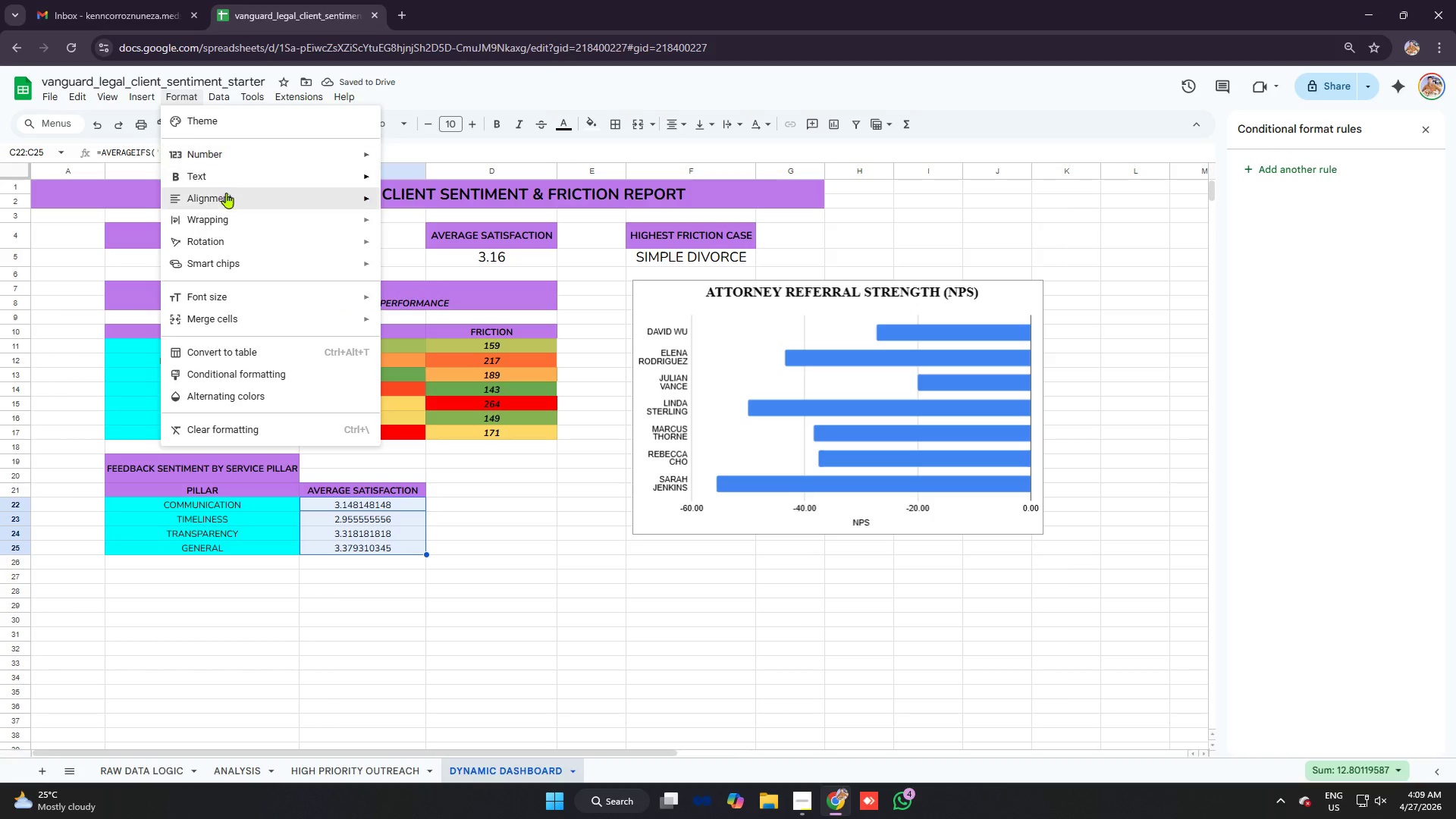 
left_click([221, 155])
 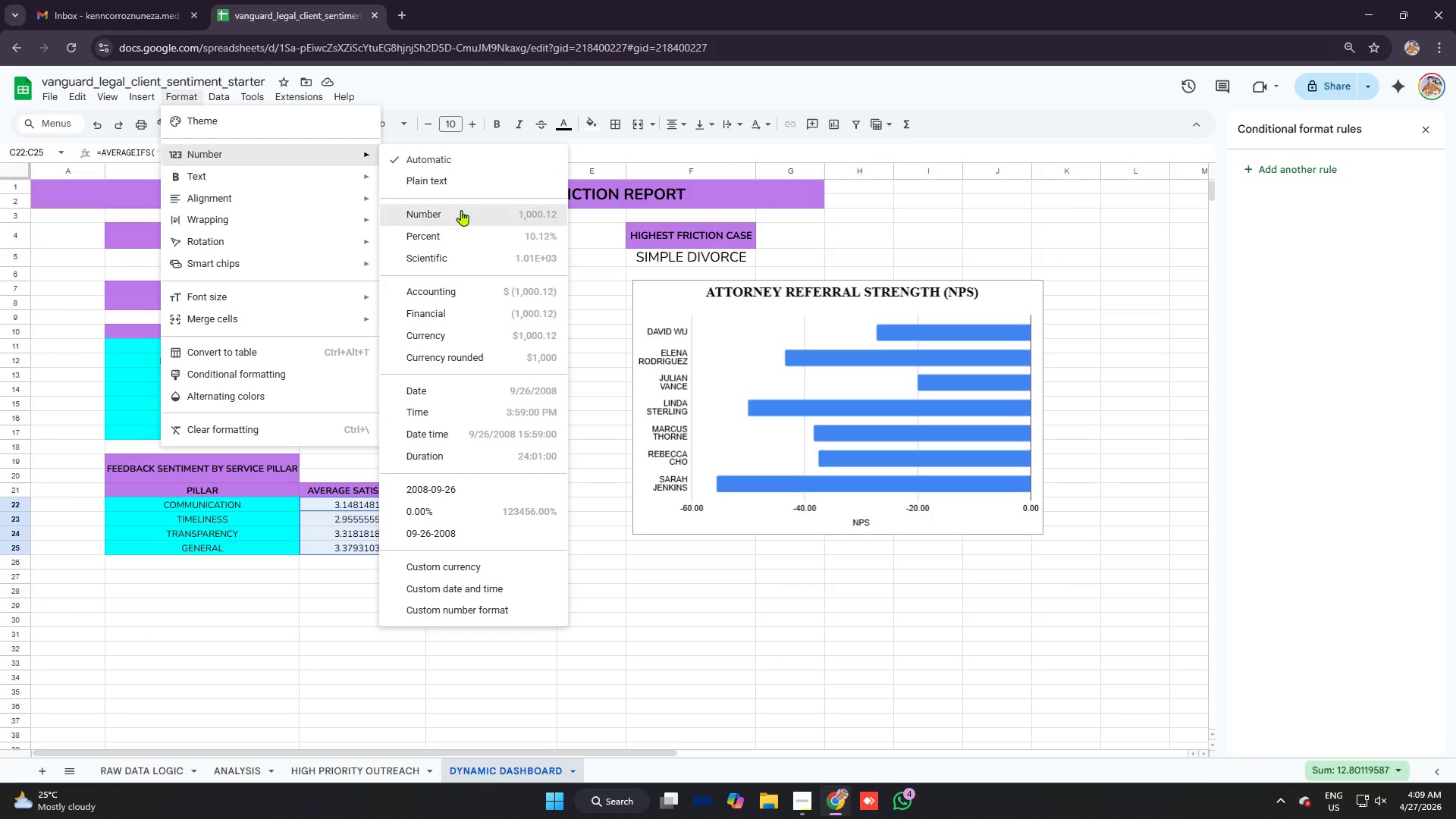 
left_click([461, 210])
 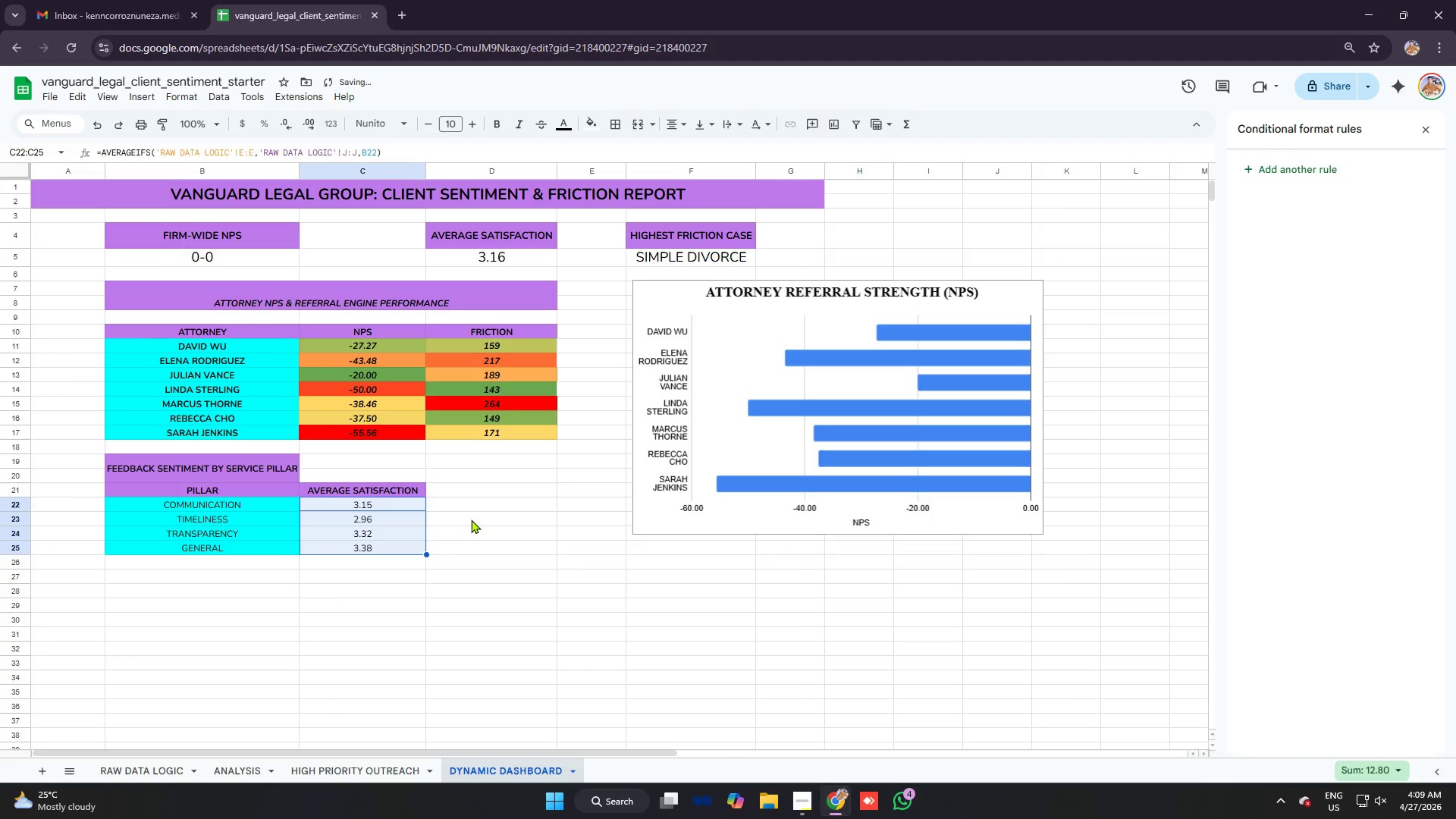 
left_click([469, 517])
 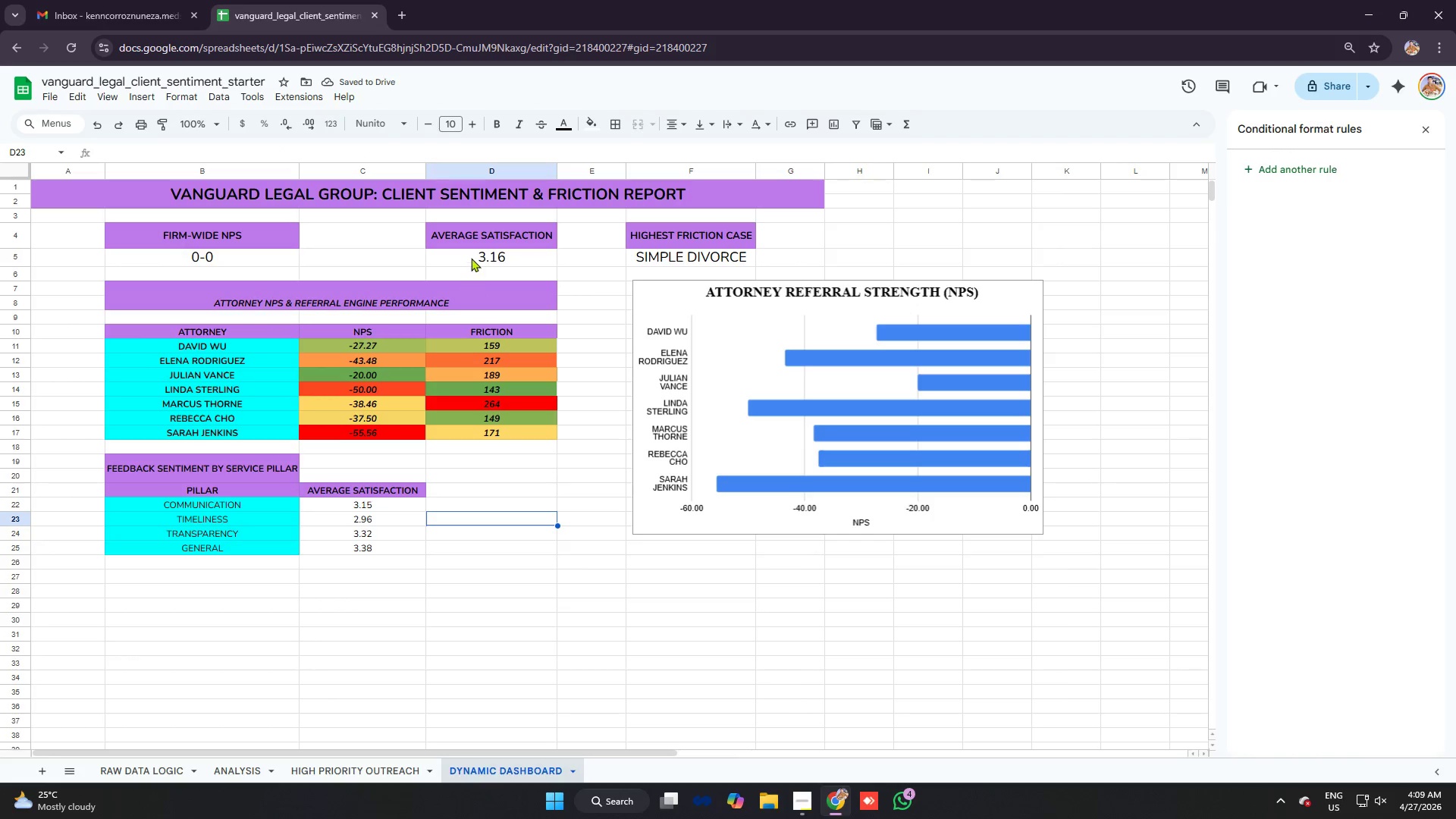 
left_click([482, 263])
 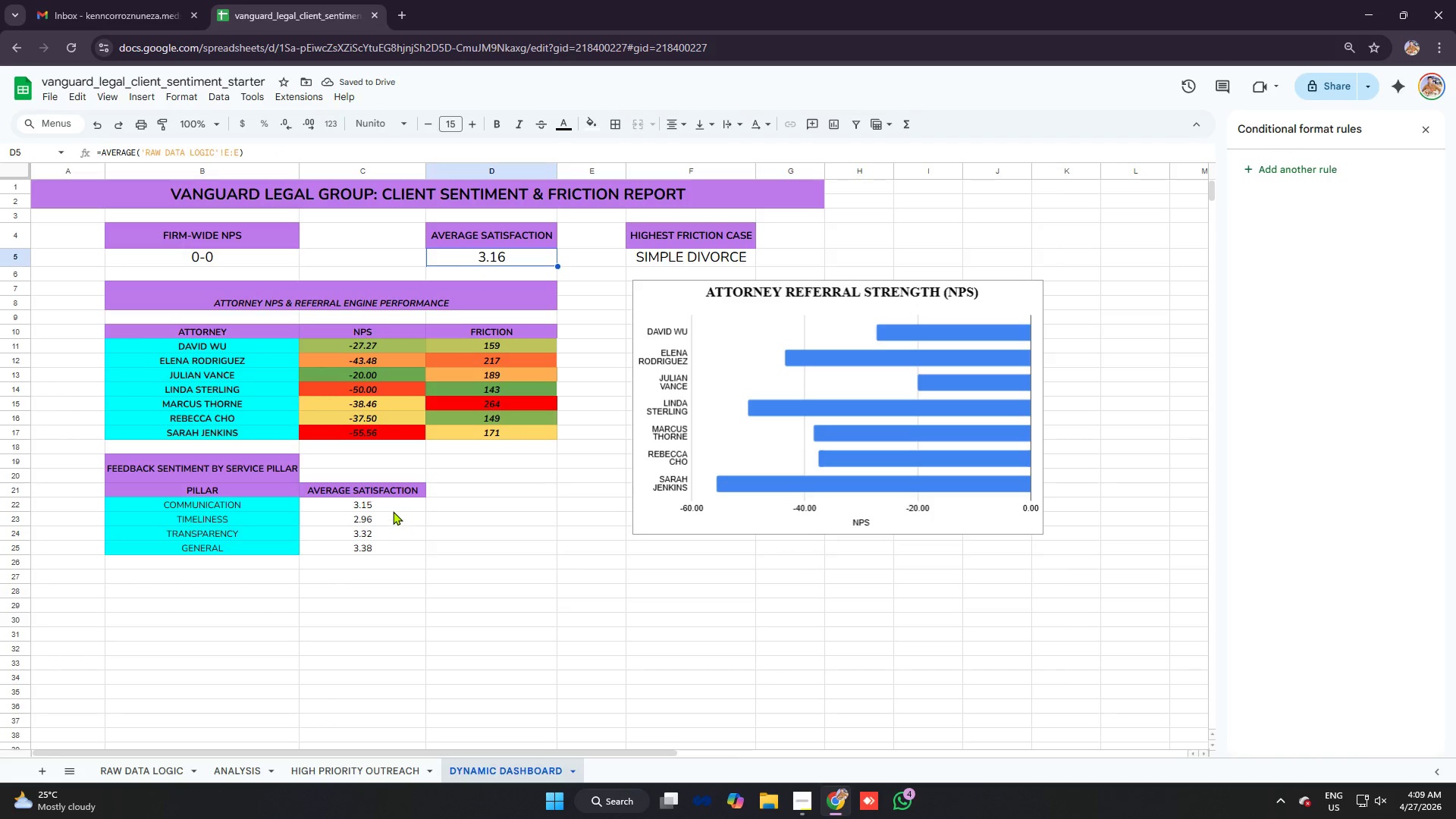 
left_click_drag(start_coordinate=[391, 508], to_coordinate=[405, 548])
 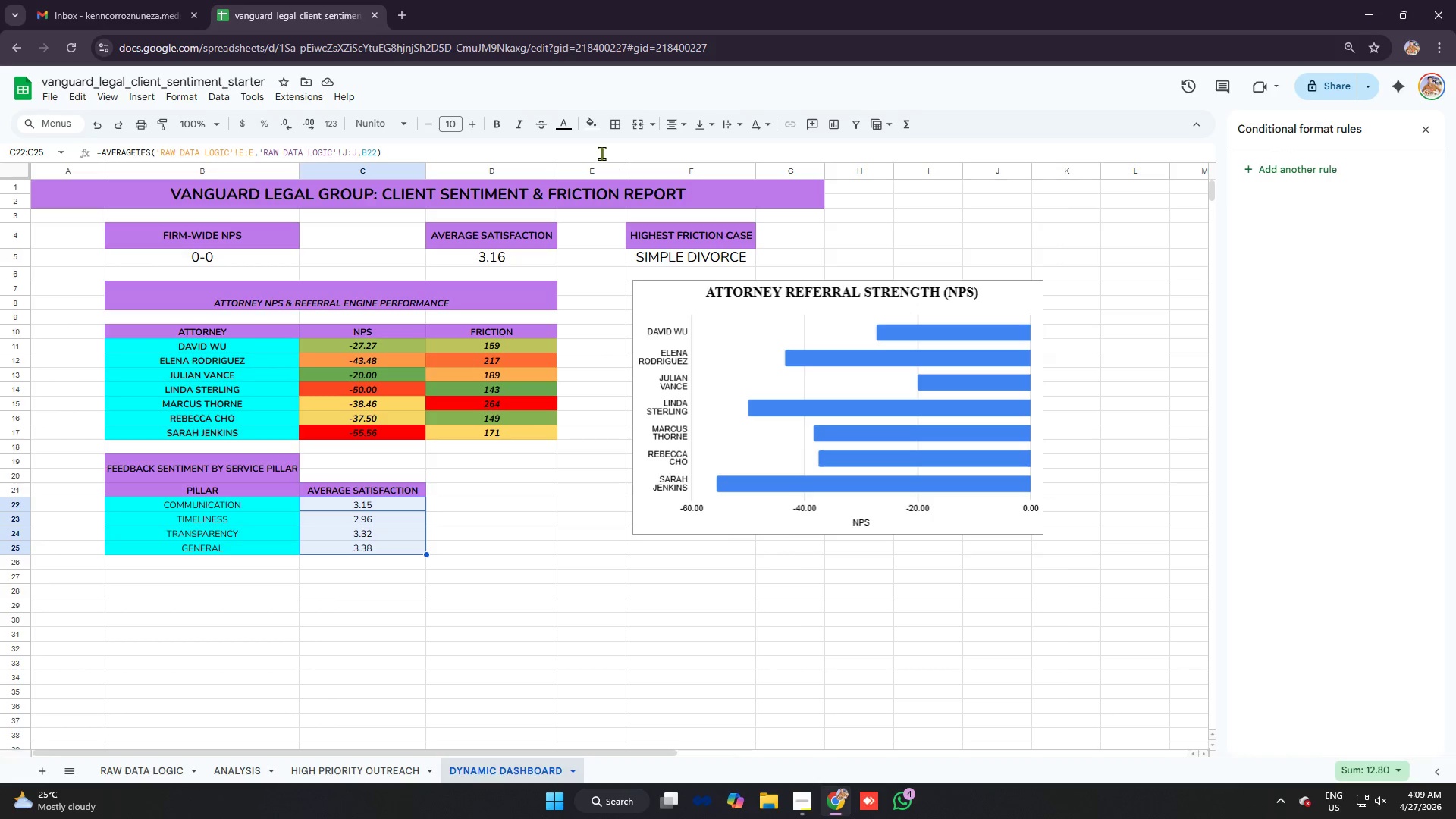 
left_click([592, 124])
 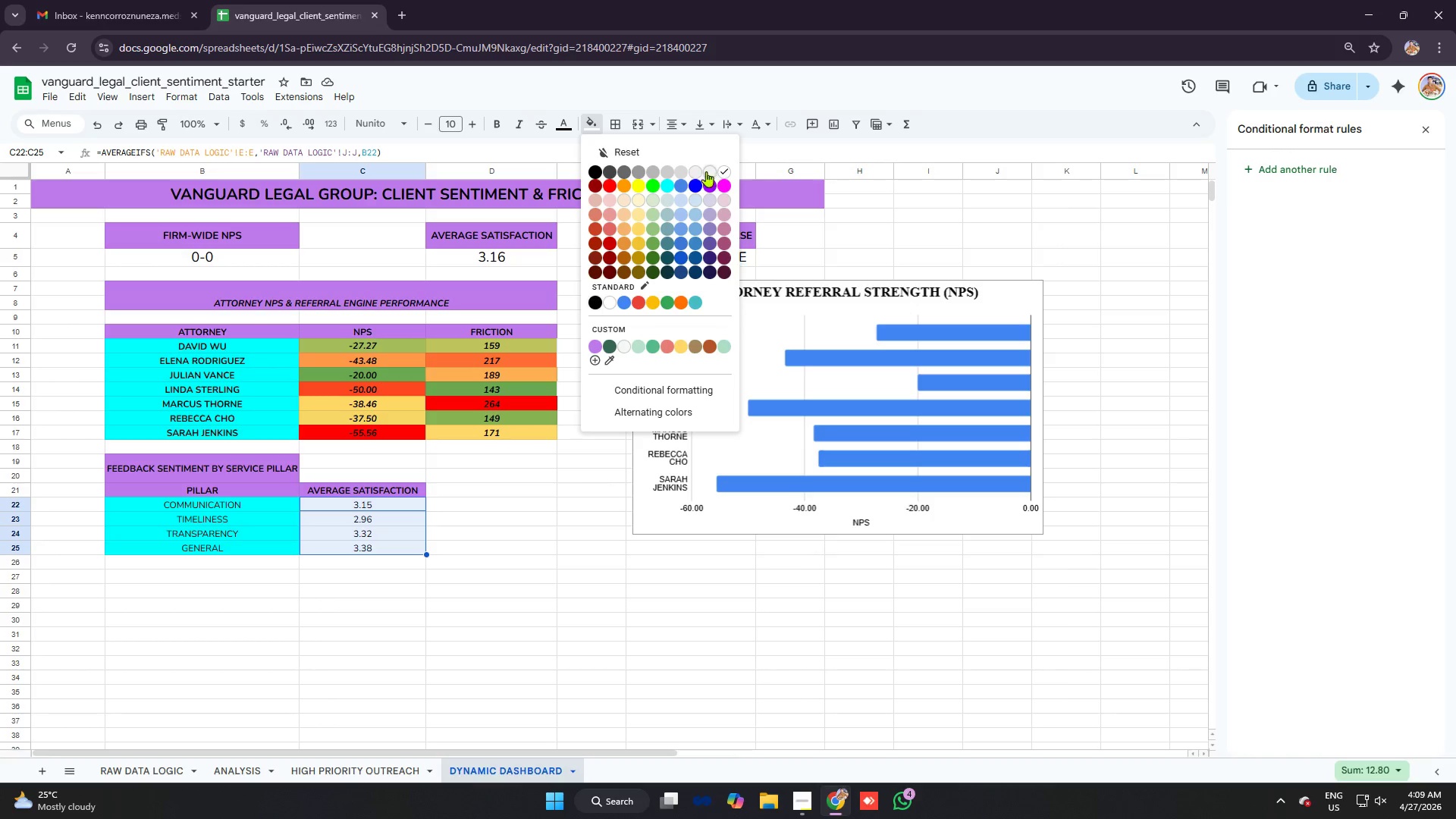 
left_click([697, 170])
 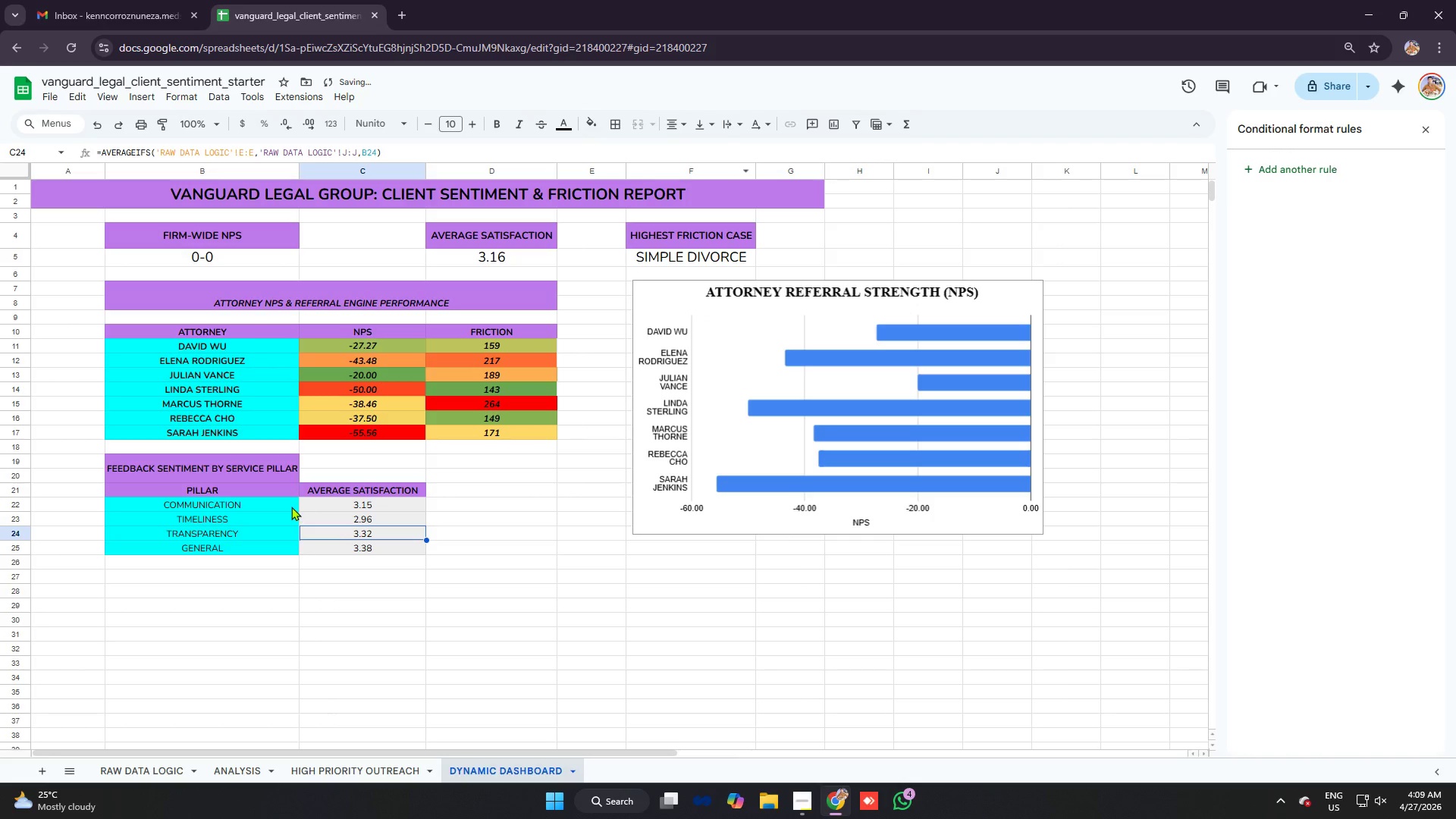 
left_click_drag(start_coordinate=[286, 505], to_coordinate=[350, 550])
 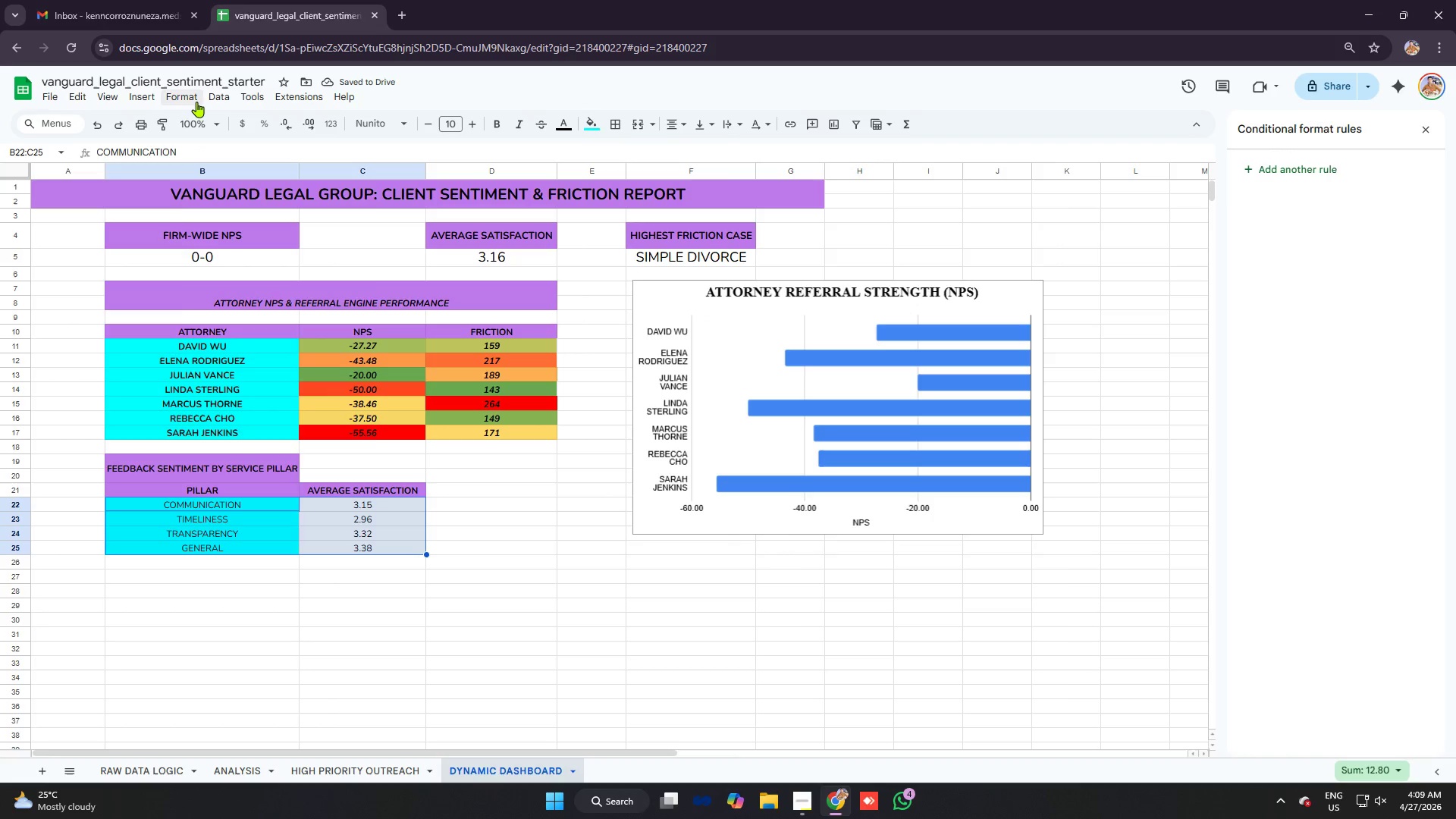 
left_click([193, 102])
 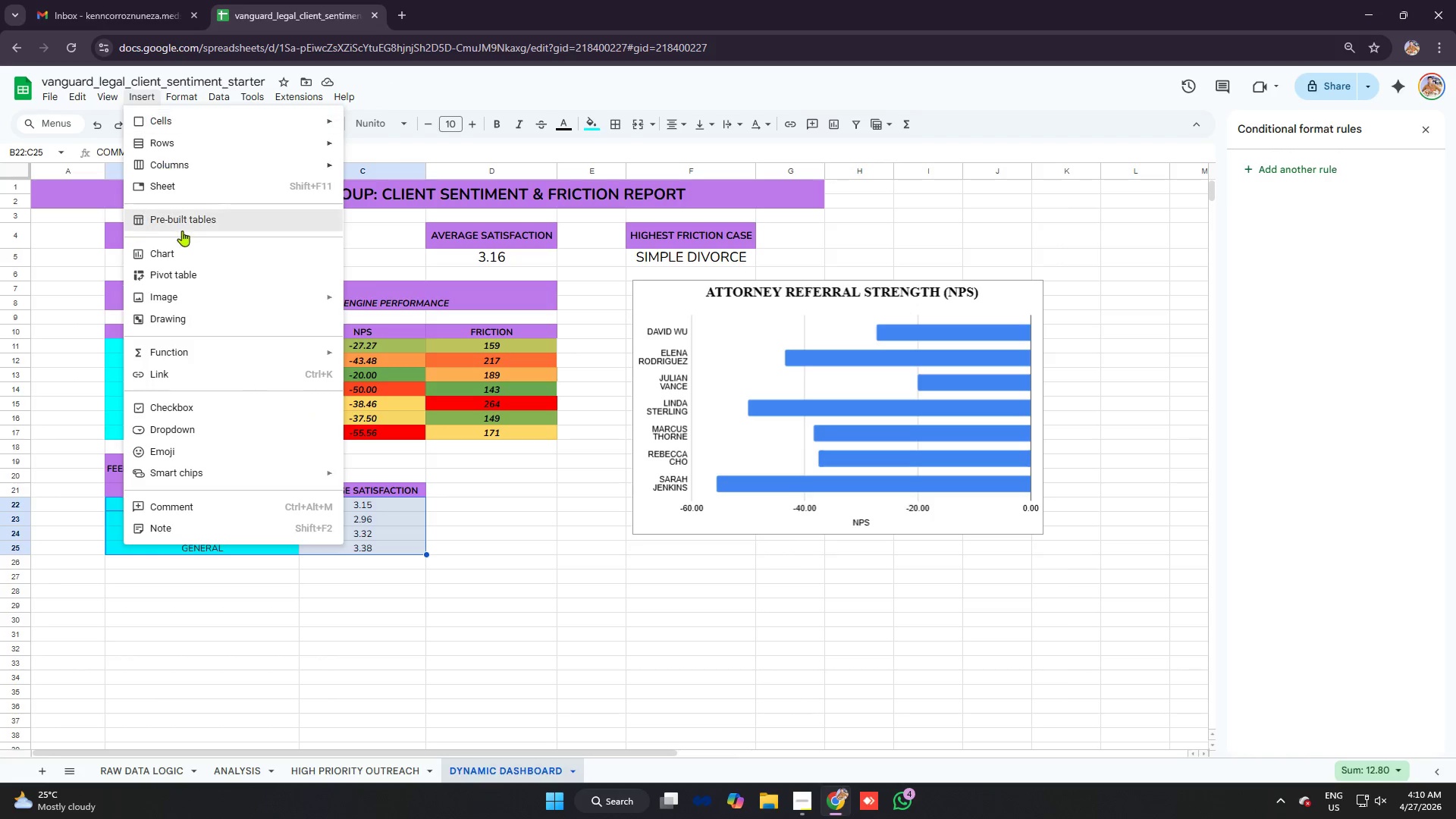 
left_click([201, 256])
 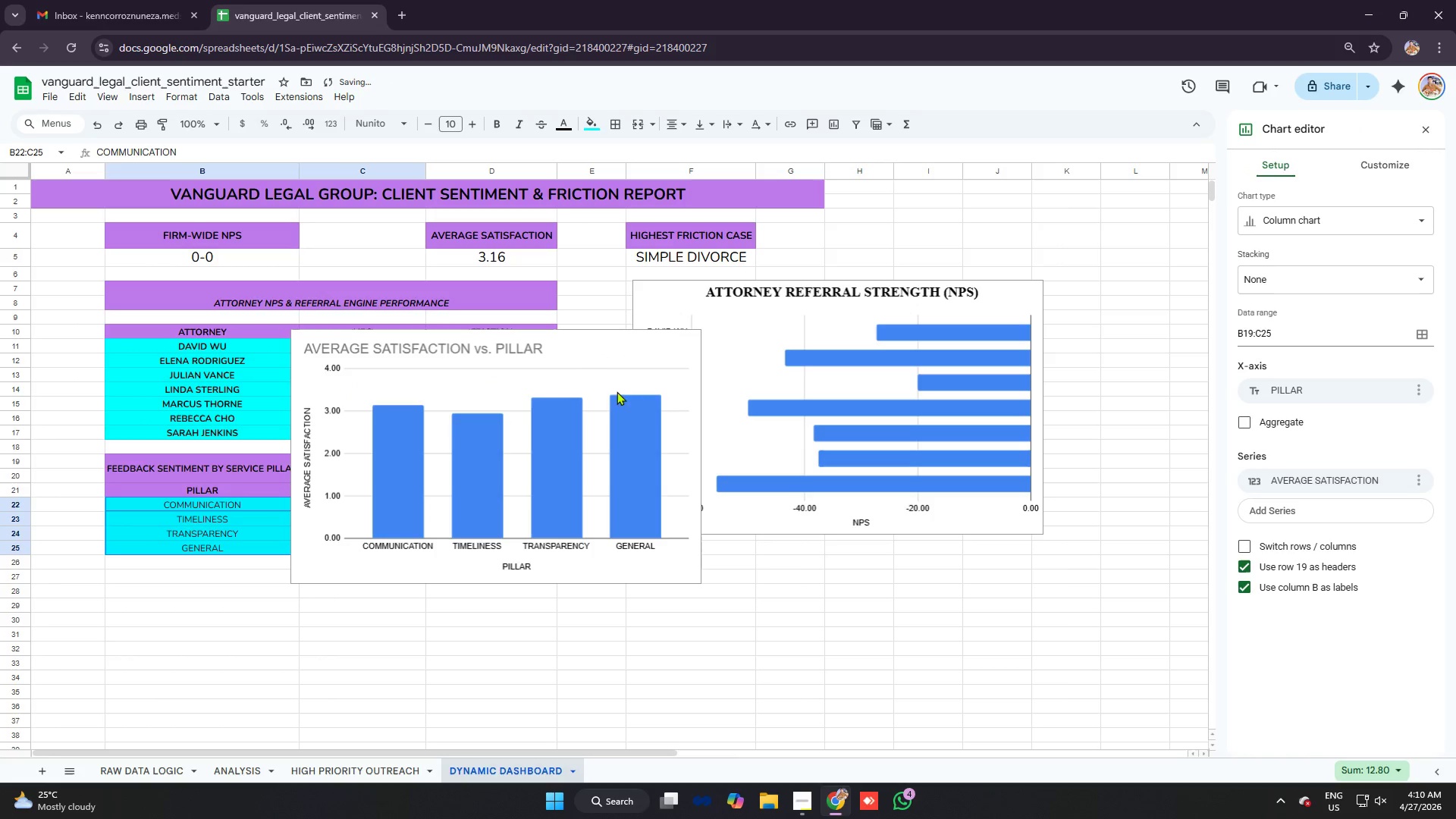 
left_click([610, 355])
 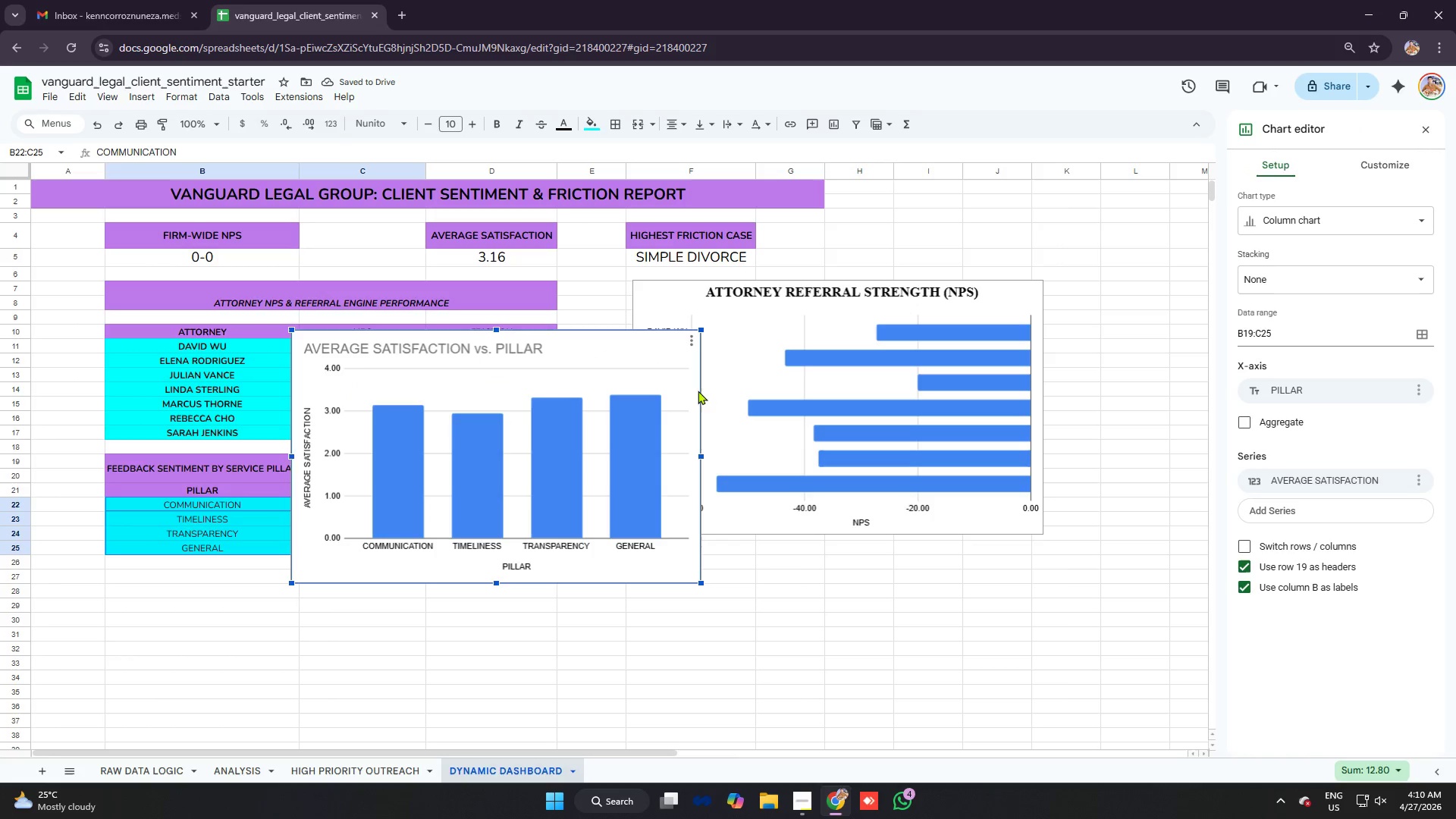 
left_click([684, 356])
 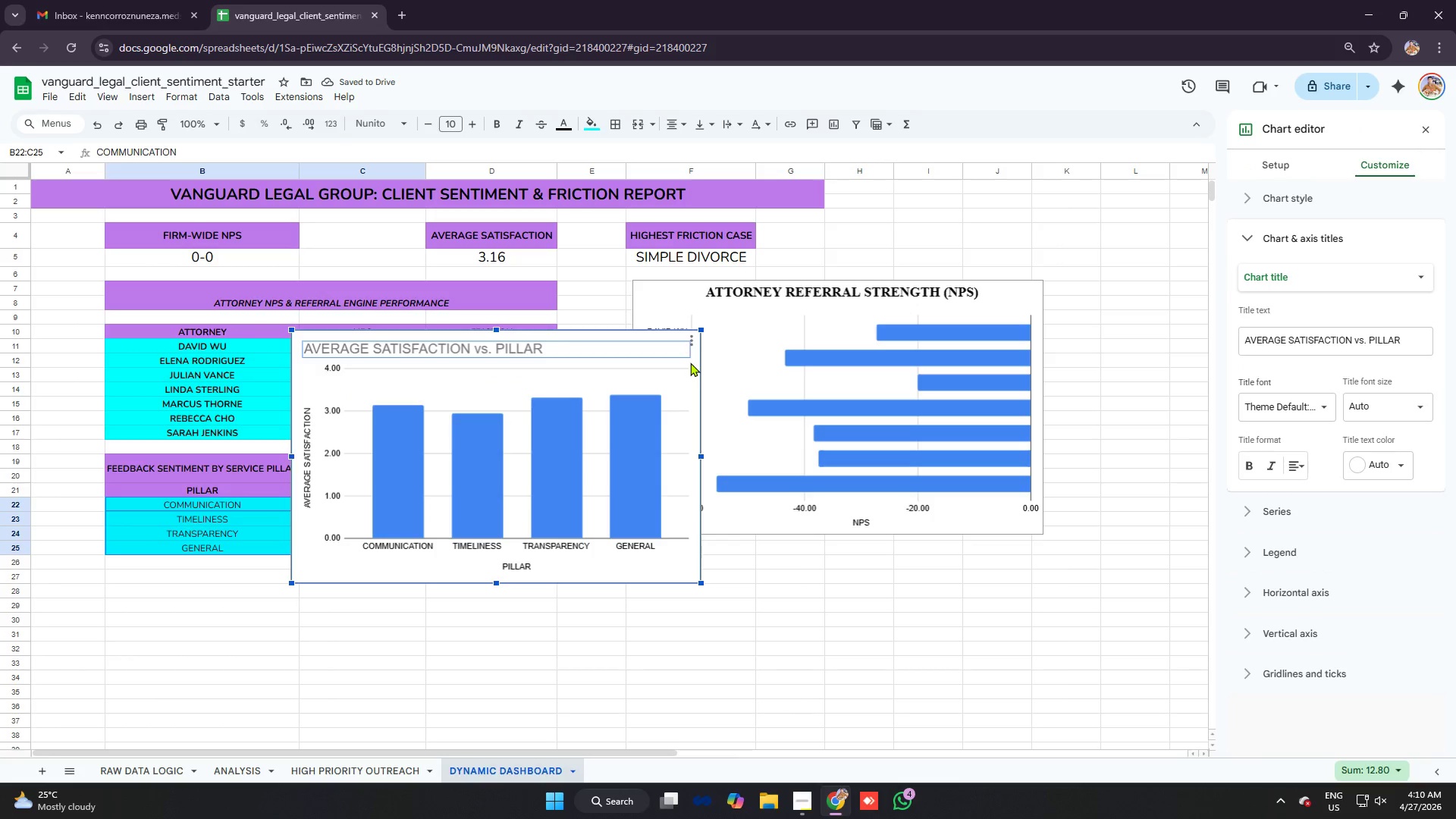 
left_click_drag(start_coordinate=[689, 361], to_coordinate=[855, 551])
 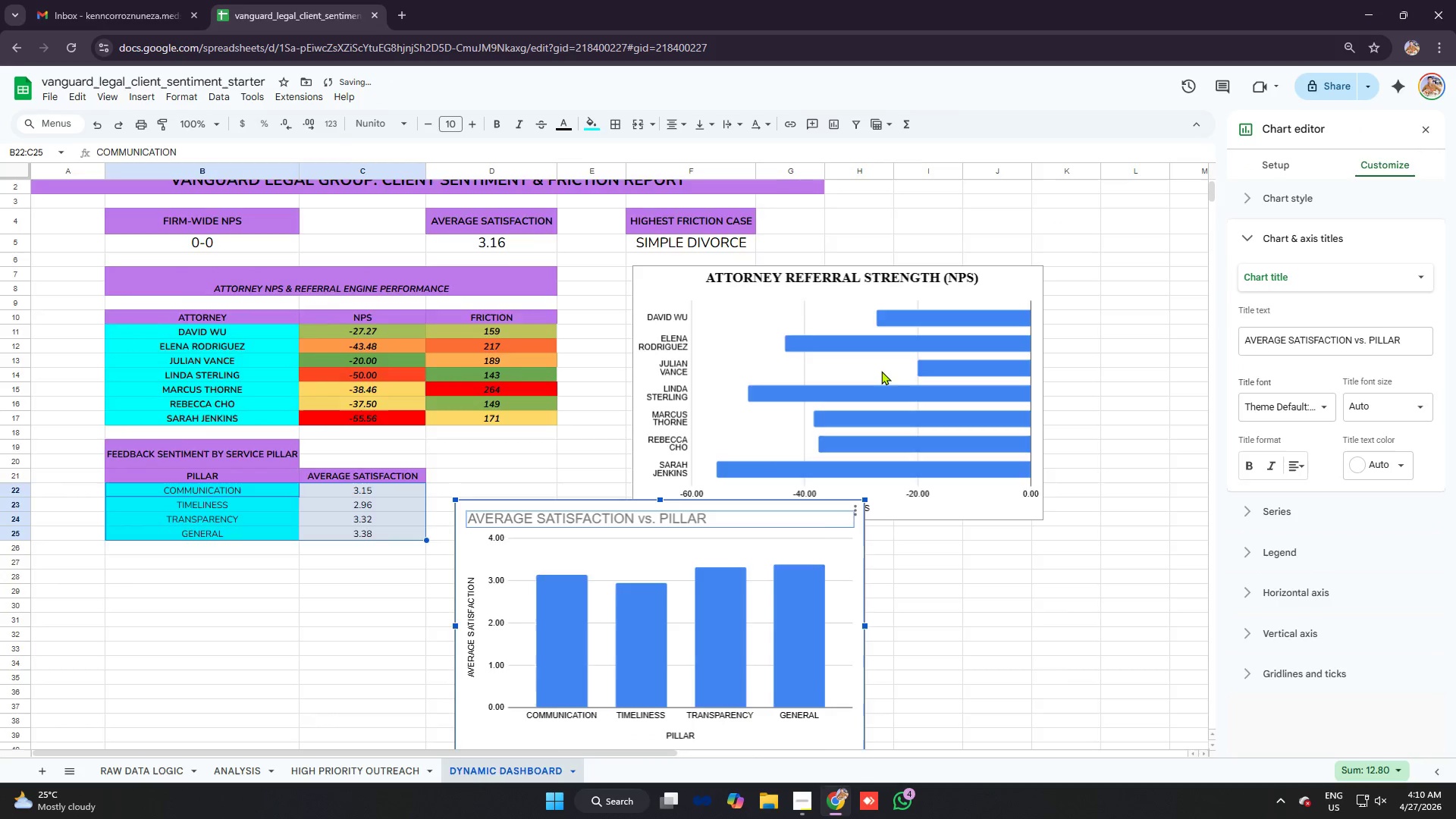 
scroll: coordinate [891, 366], scroll_direction: down, amount: 3.0
 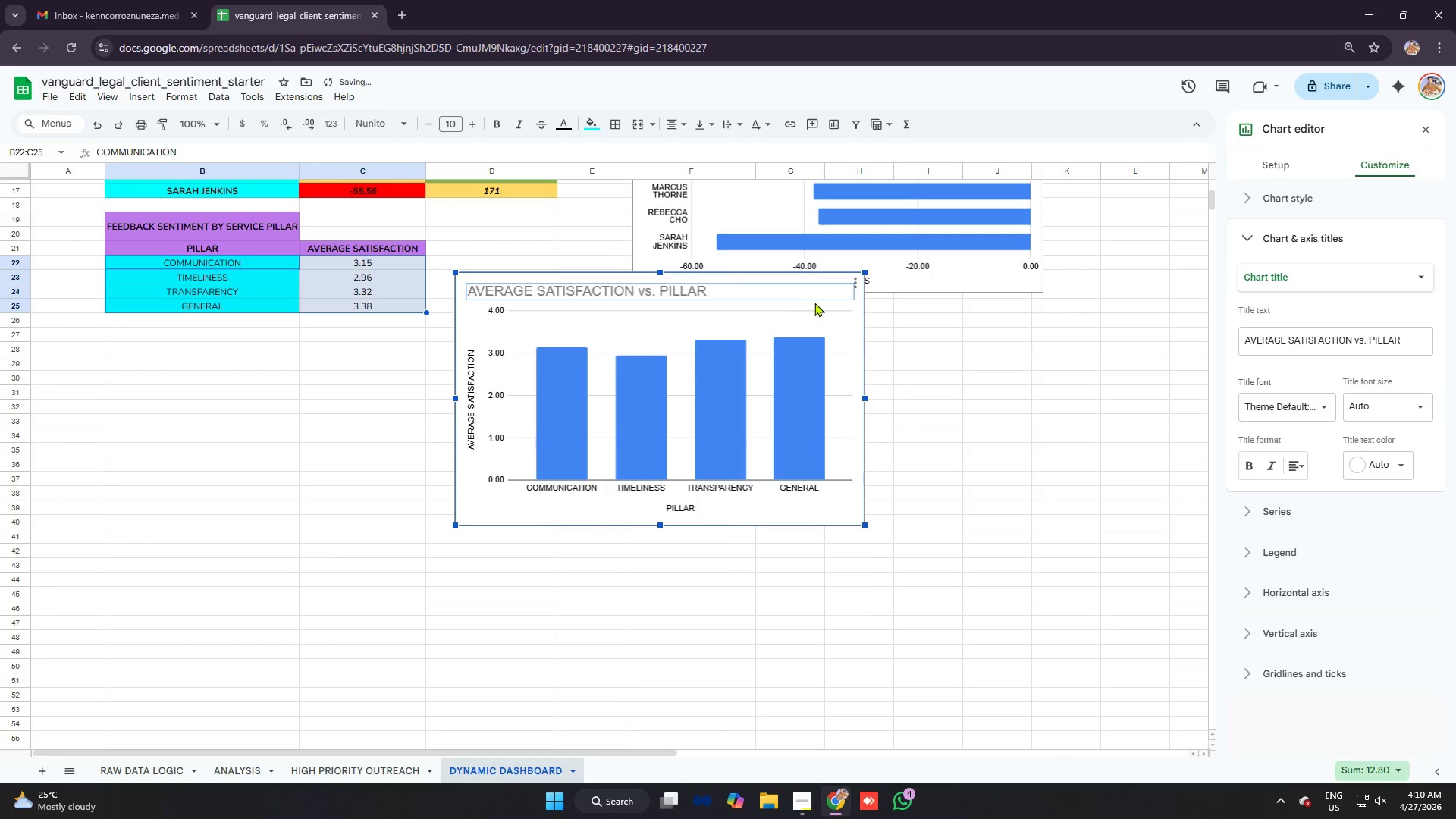 
left_click_drag(start_coordinate=[826, 300], to_coordinate=[1010, 344])
 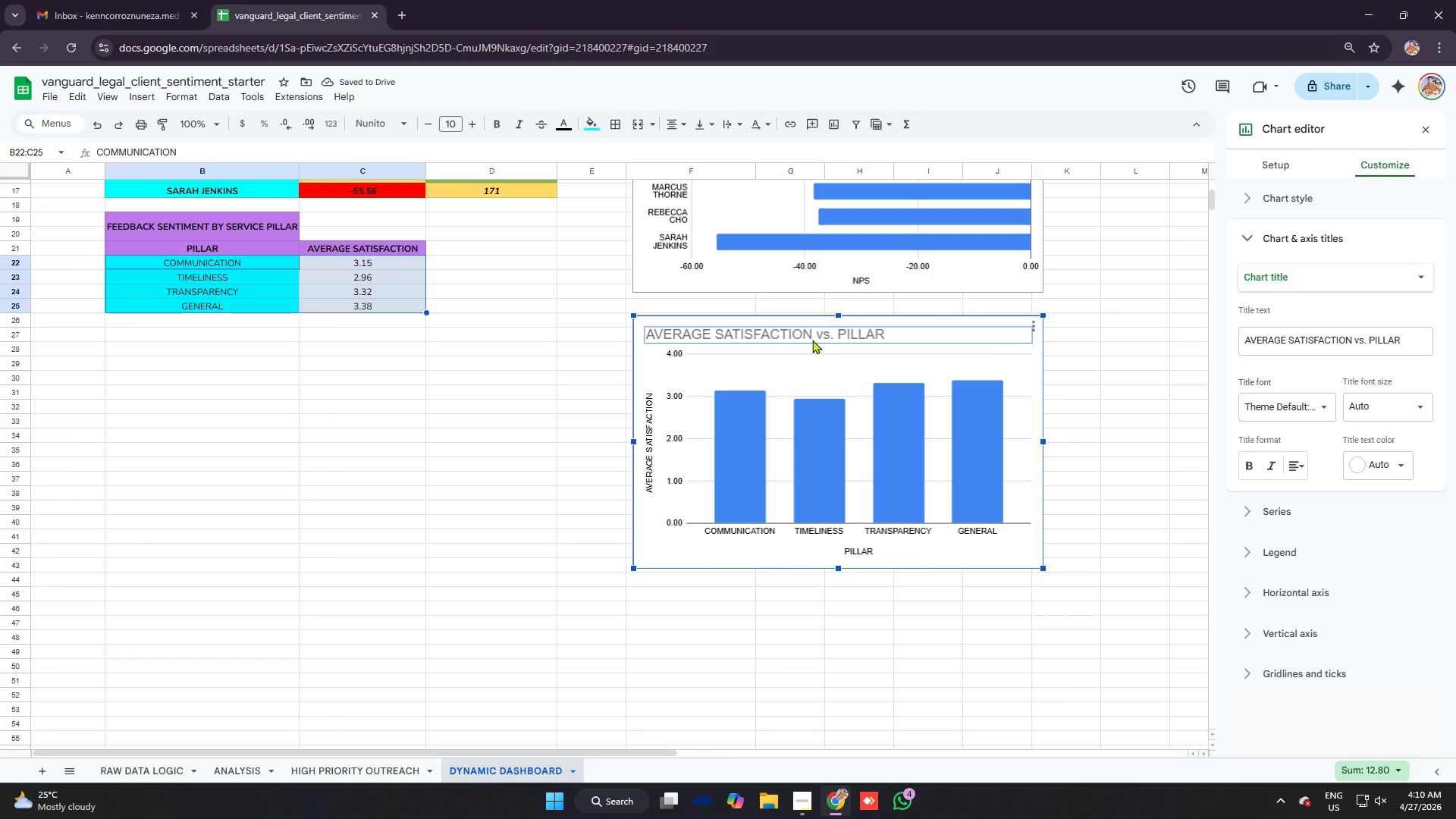 
wait(5.33)
 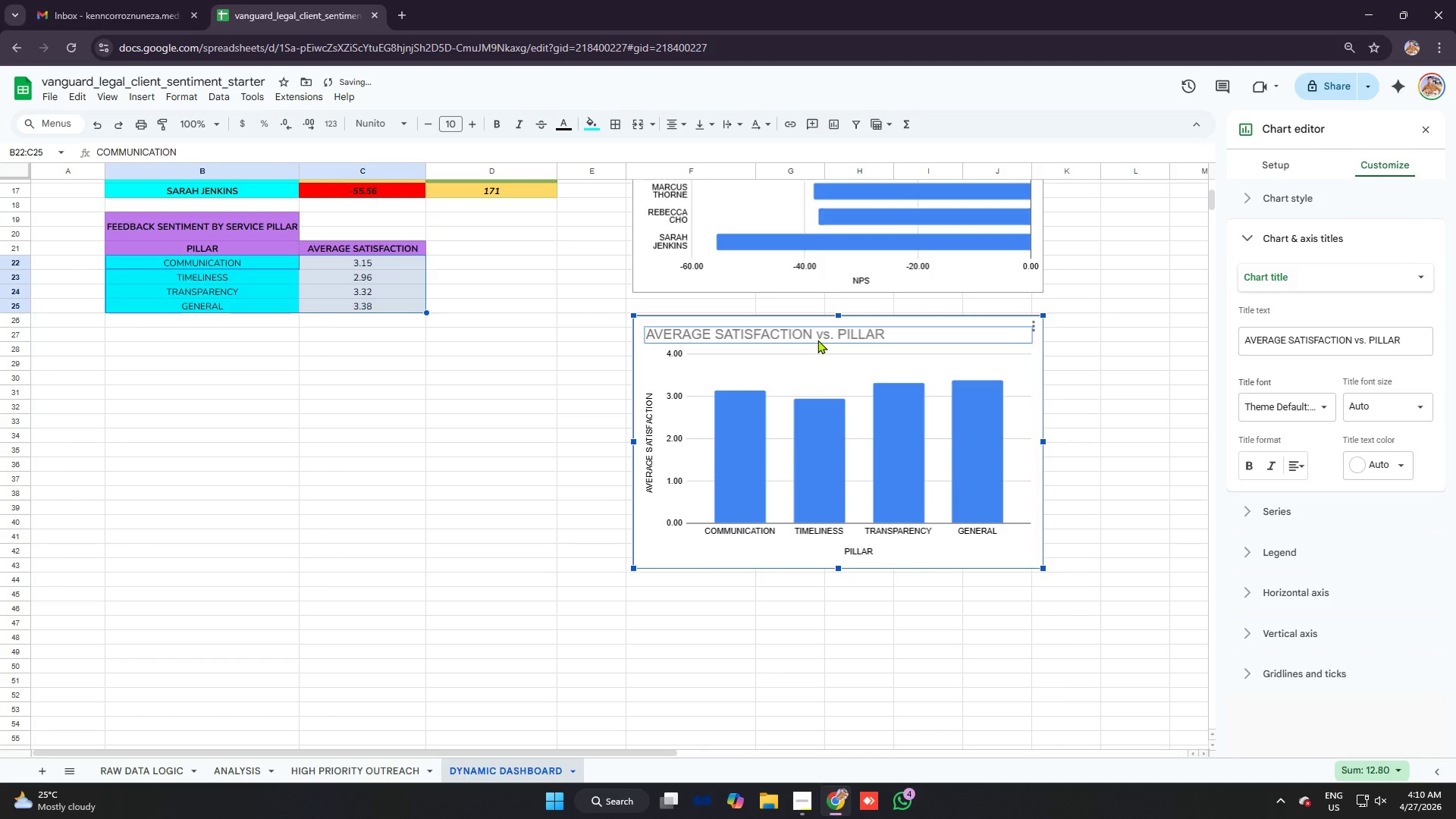 
key(Backspace)
 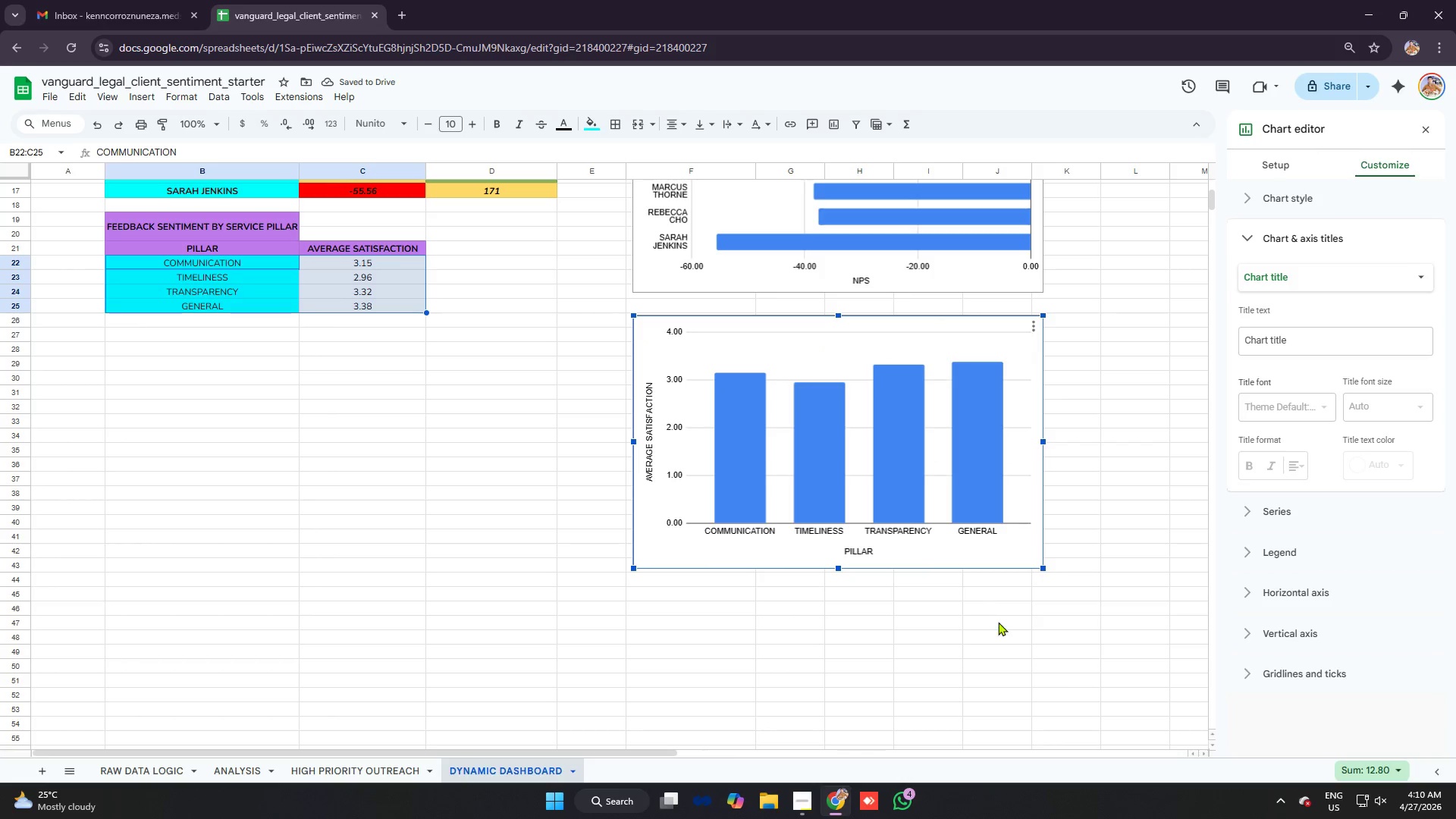 
left_click([858, 551])
 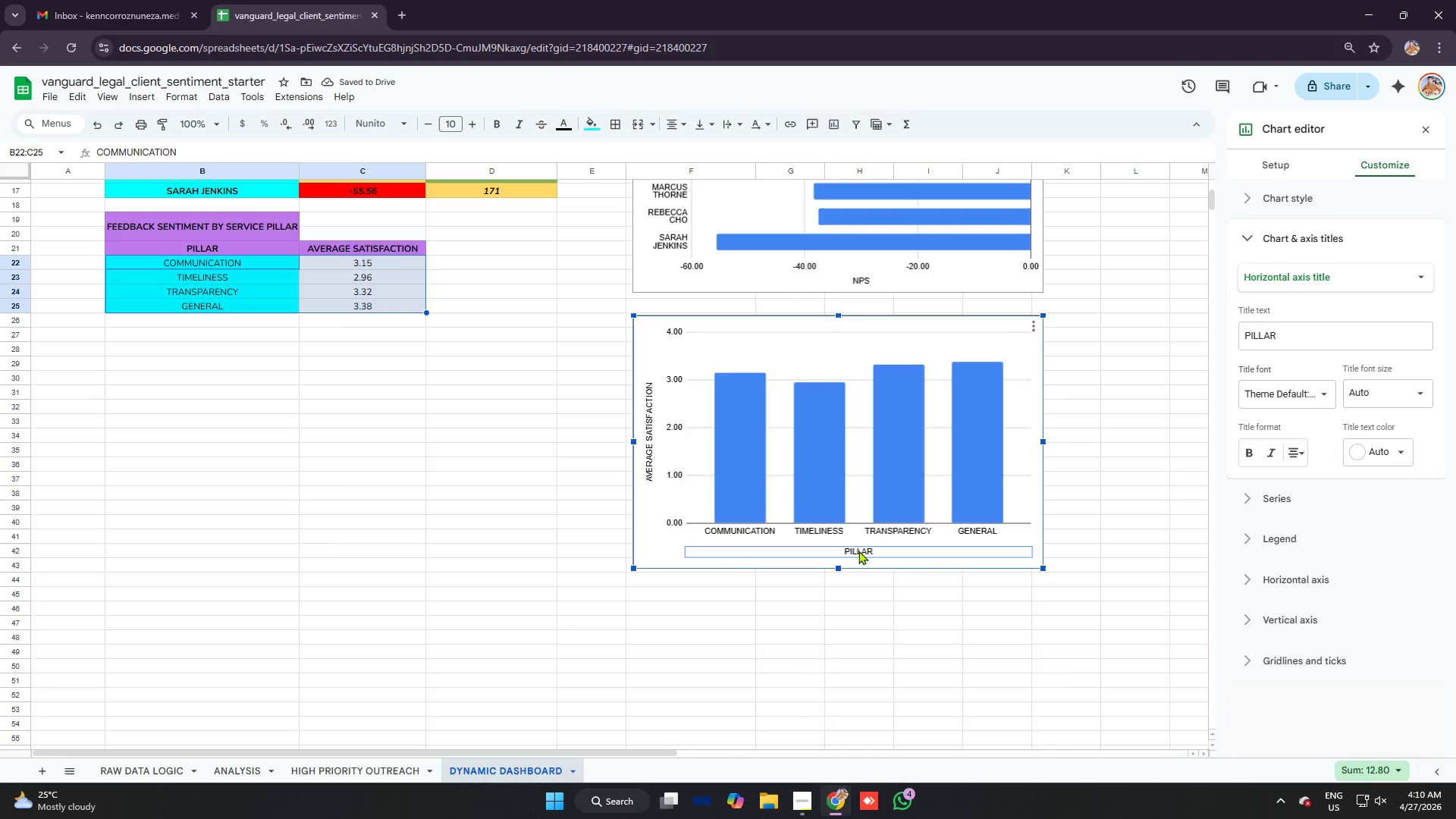 
key(Backspace)
 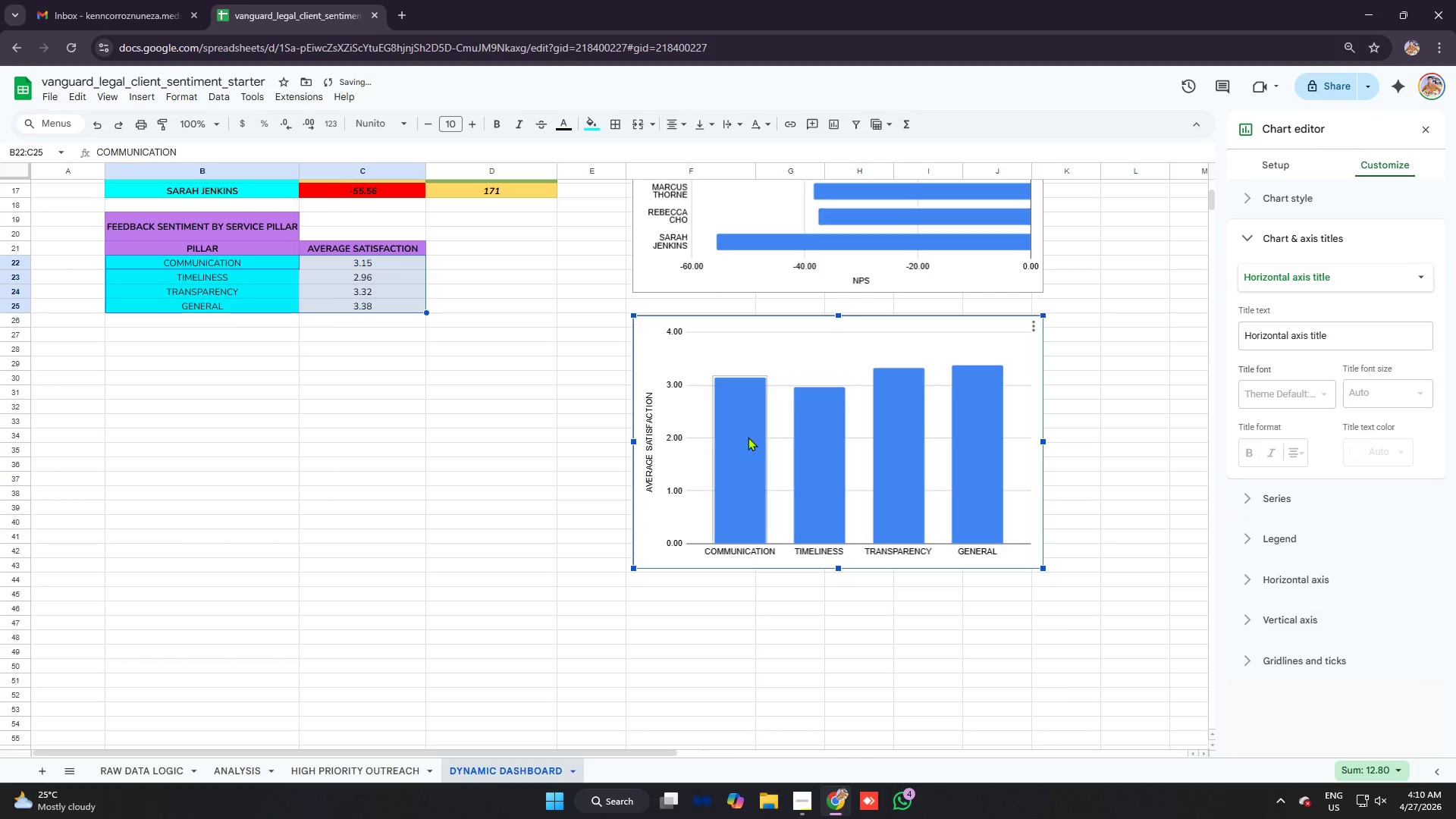 
scroll: coordinate [751, 437], scroll_direction: up, amount: 3.0
 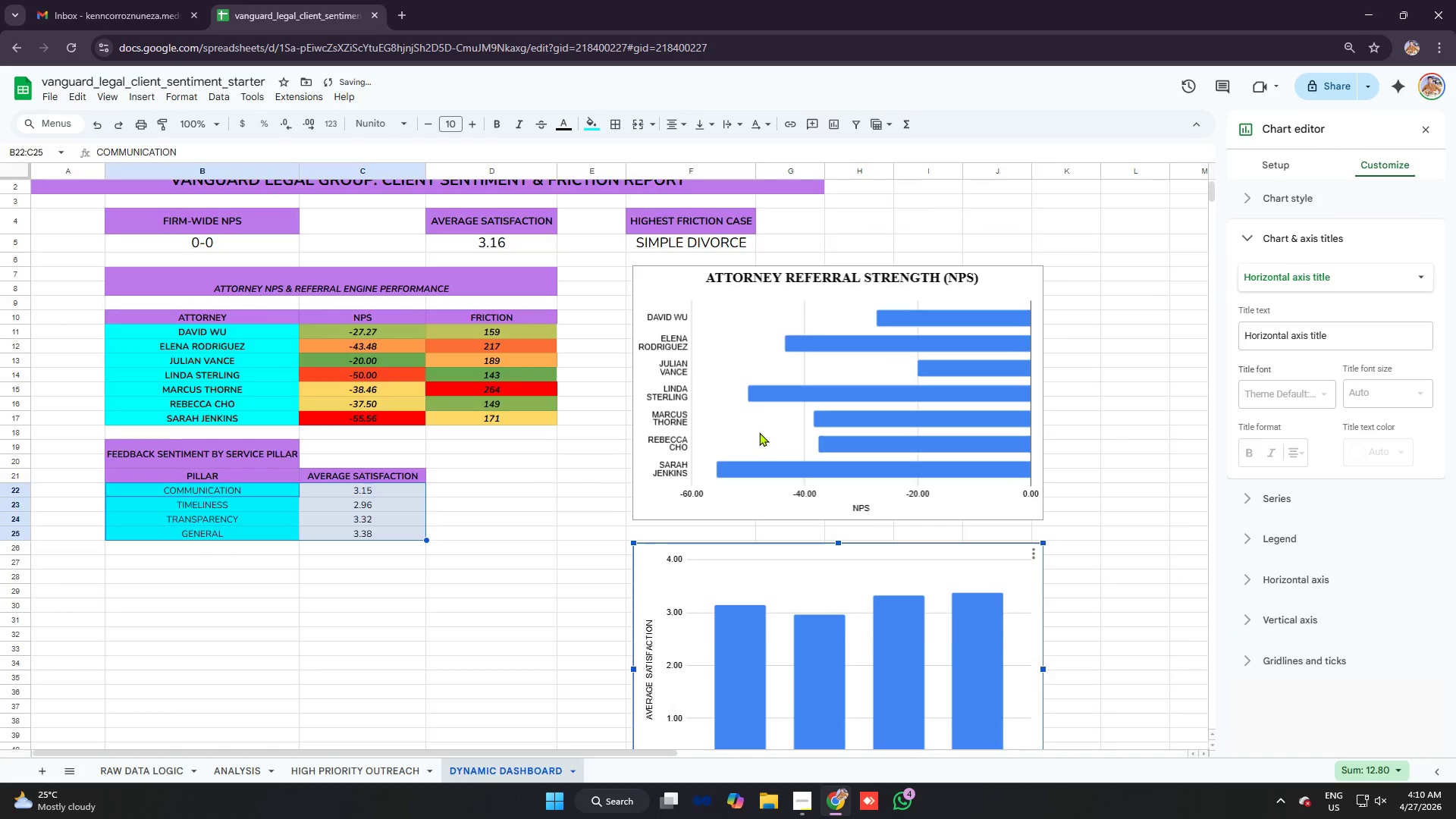 
scroll: coordinate [759, 432], scroll_direction: down, amount: 2.0
 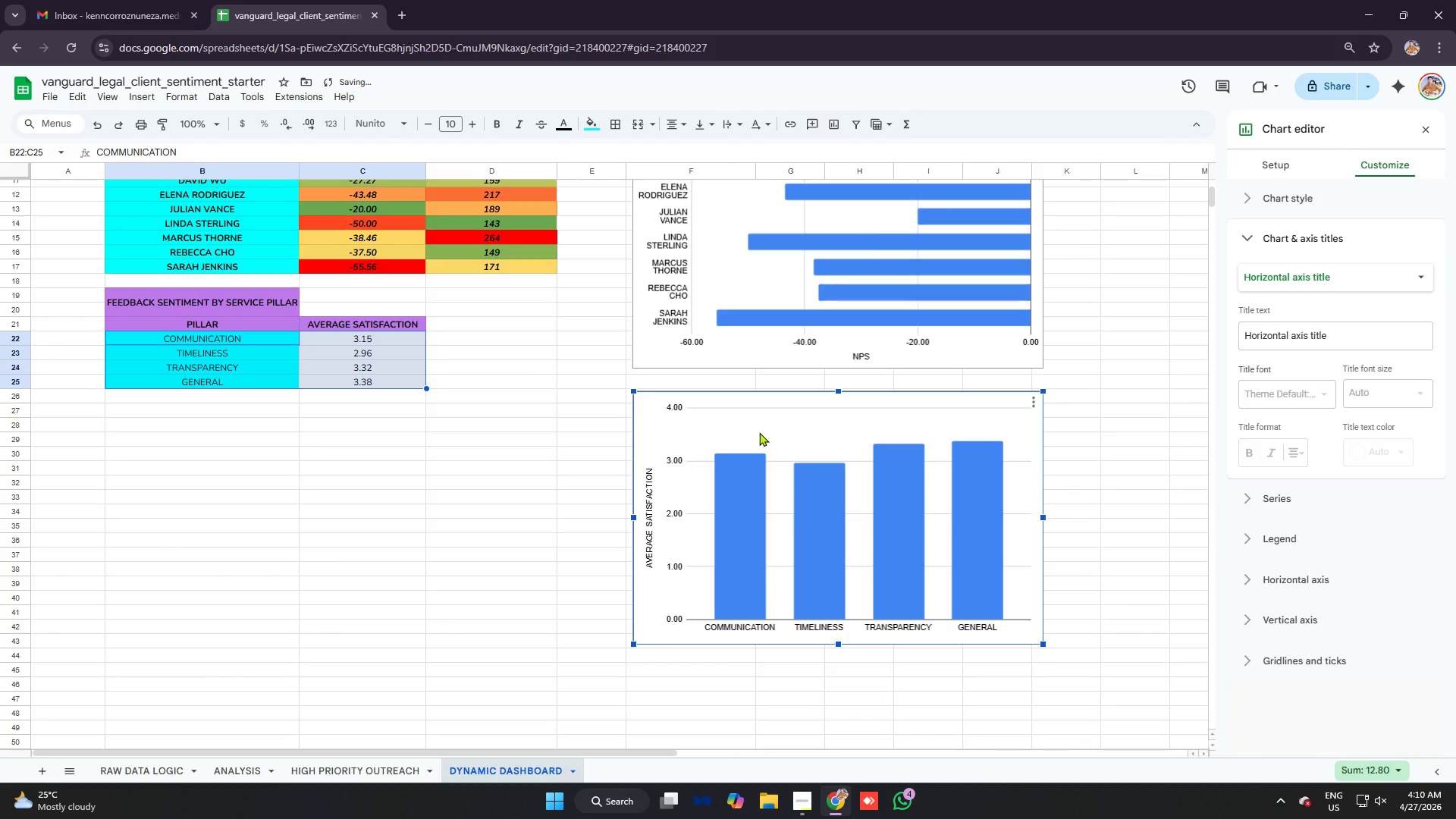 
scroll: coordinate [759, 432], scroll_direction: up, amount: 2.0
 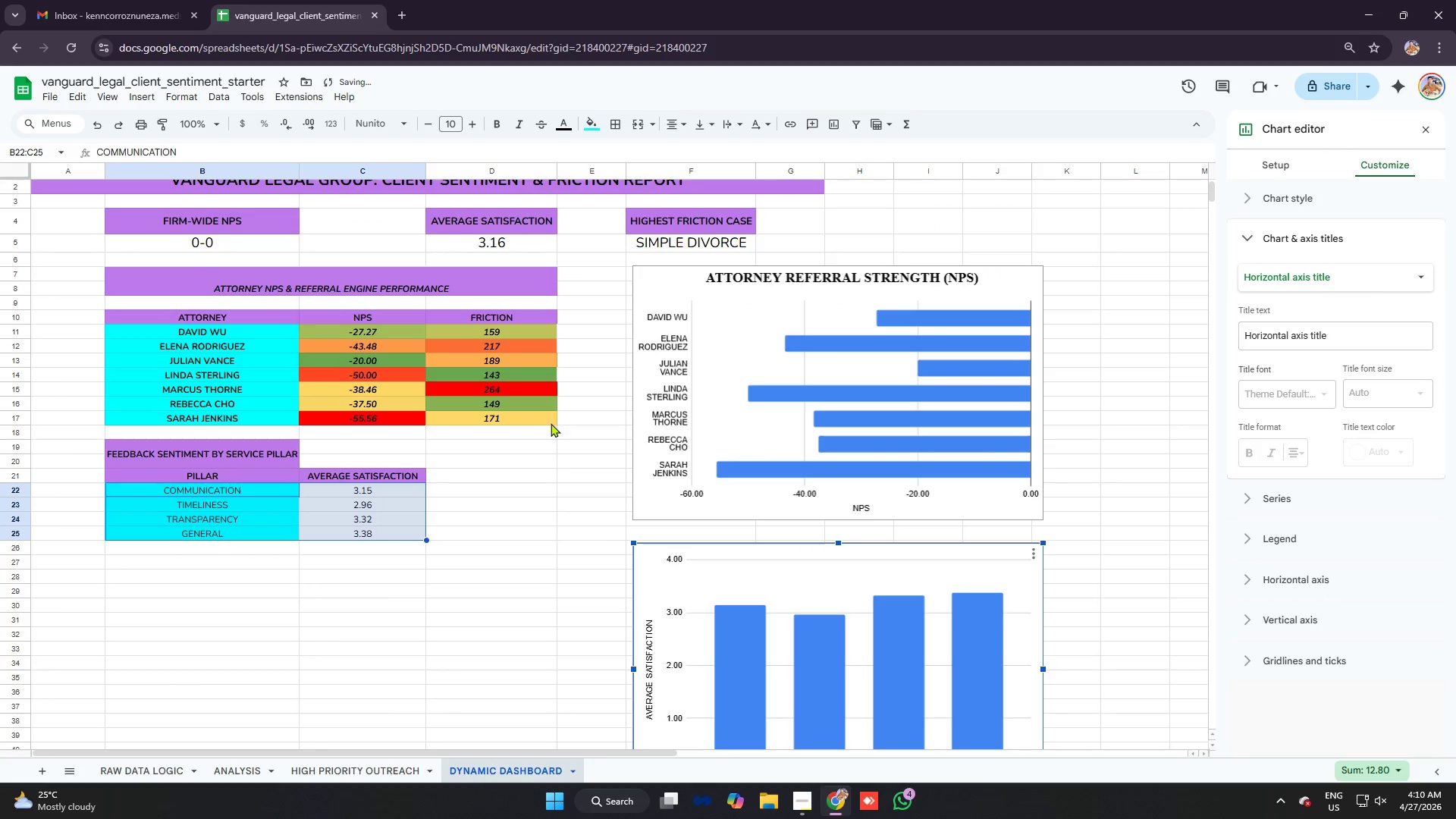 
left_click([557, 480])
 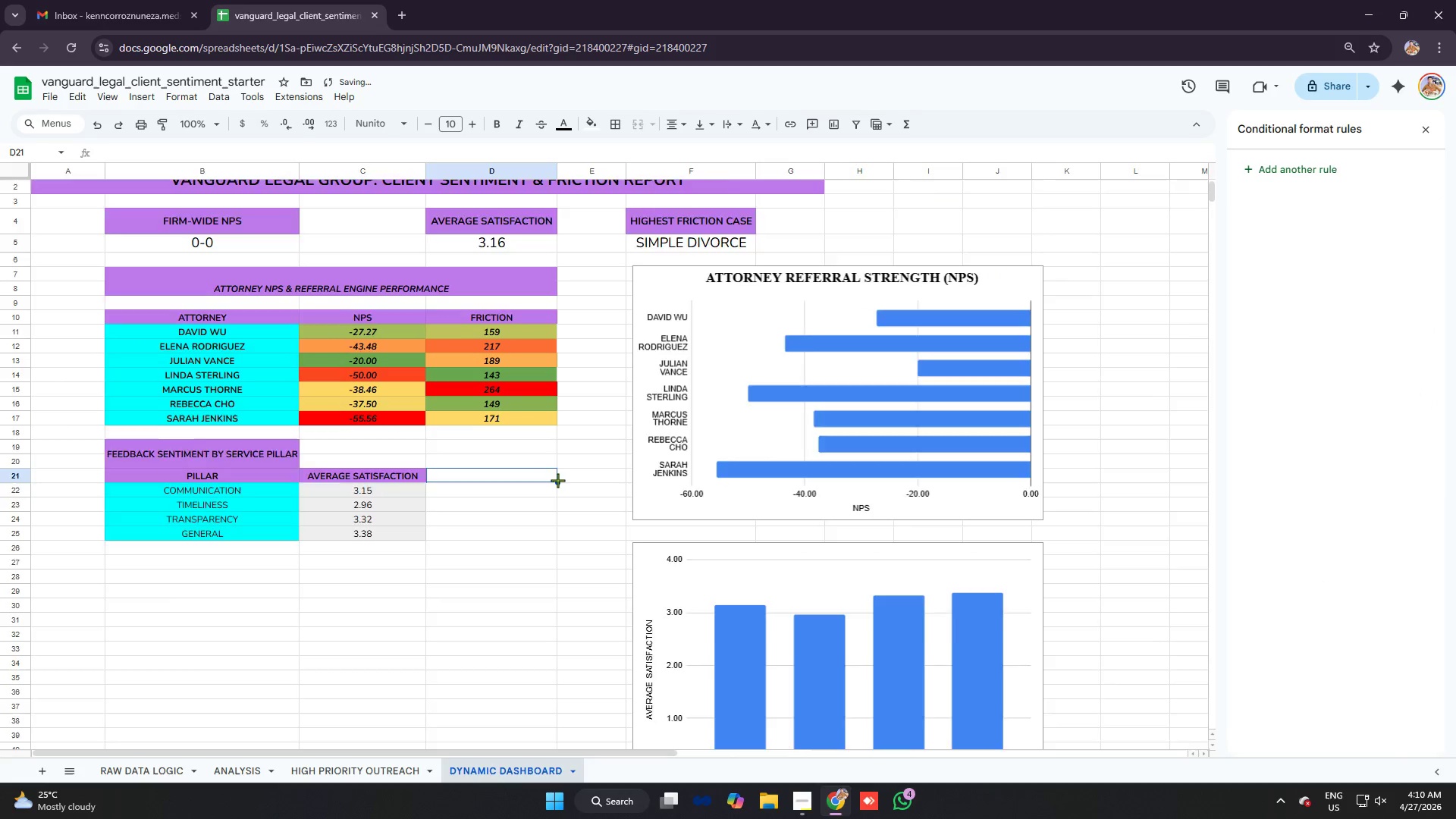 
scroll: coordinate [566, 437], scroll_direction: up, amount: 5.0
 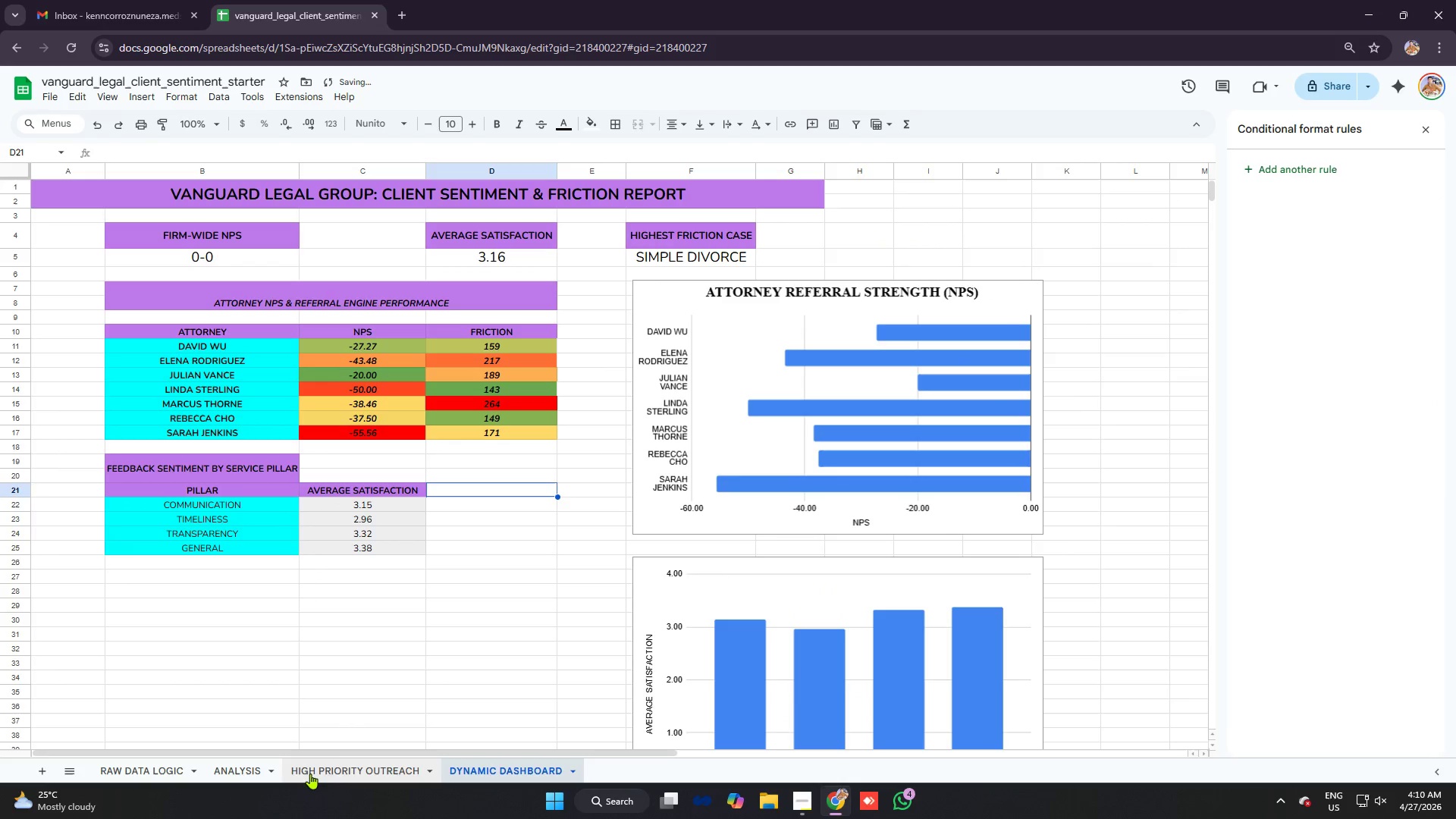 
left_click([336, 770])
 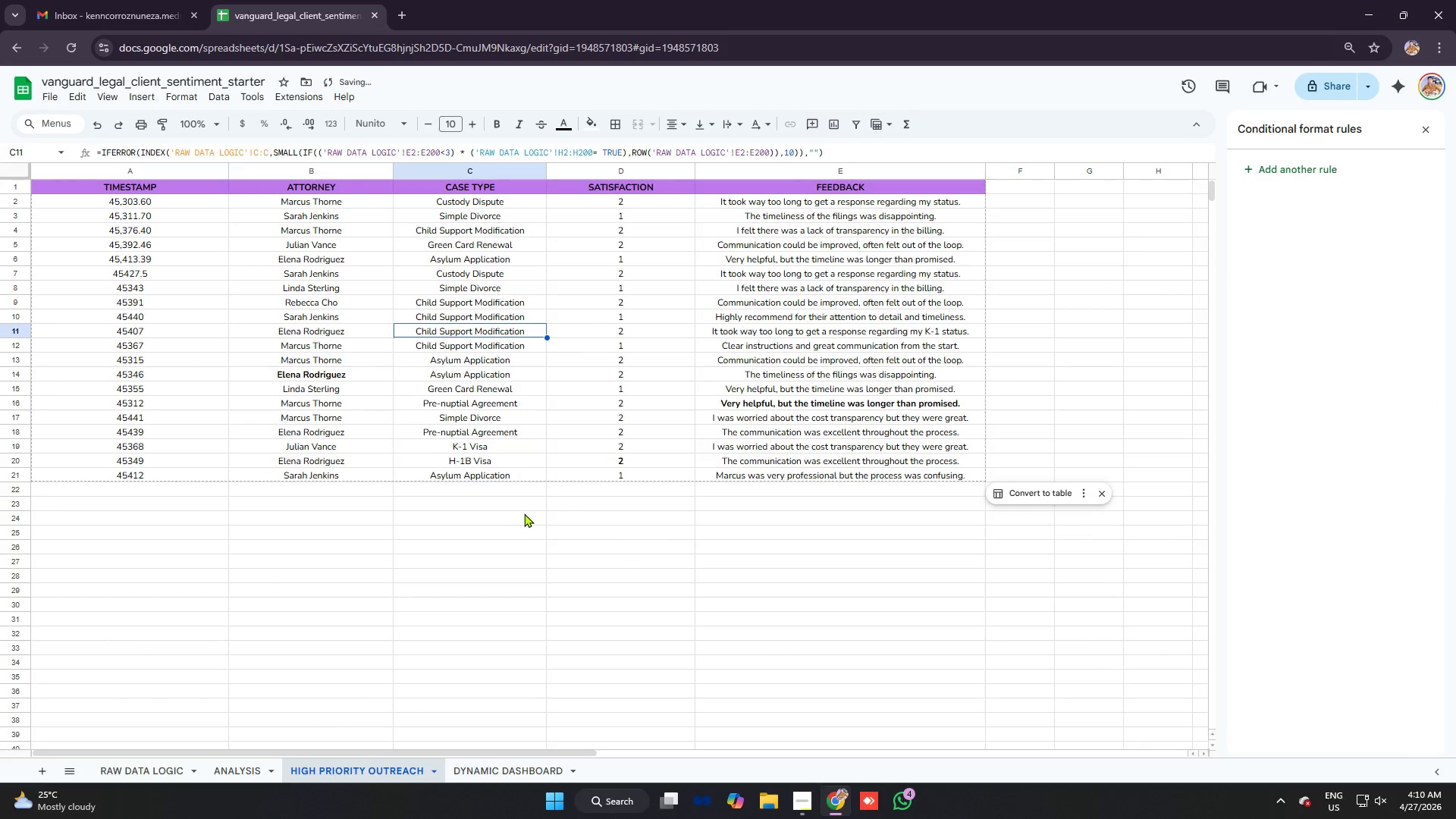 
scroll: coordinate [524, 513], scroll_direction: up, amount: 5.0
 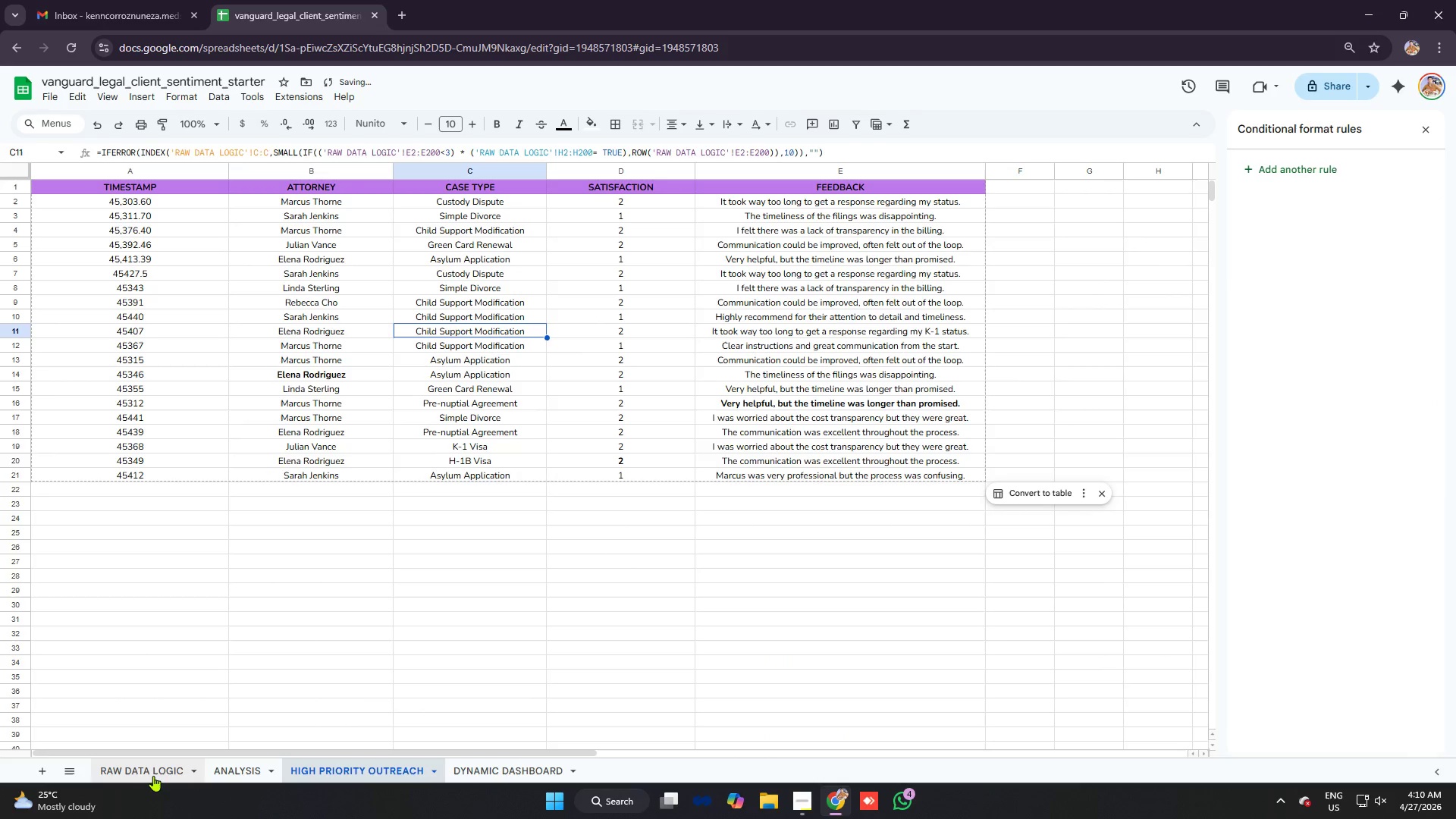 
left_click([148, 773])
 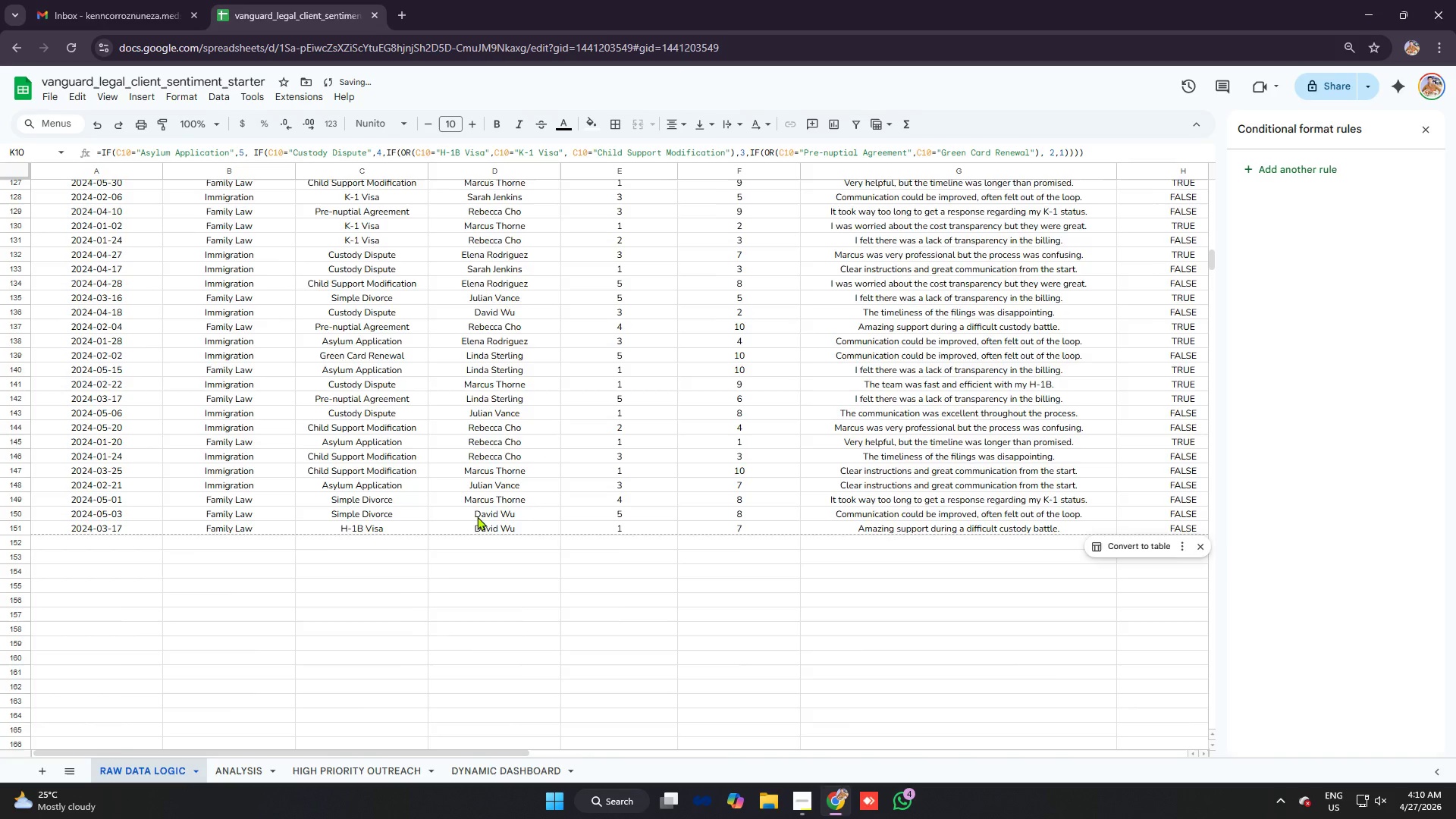 
scroll: coordinate [479, 516], scroll_direction: up, amount: 28.0
 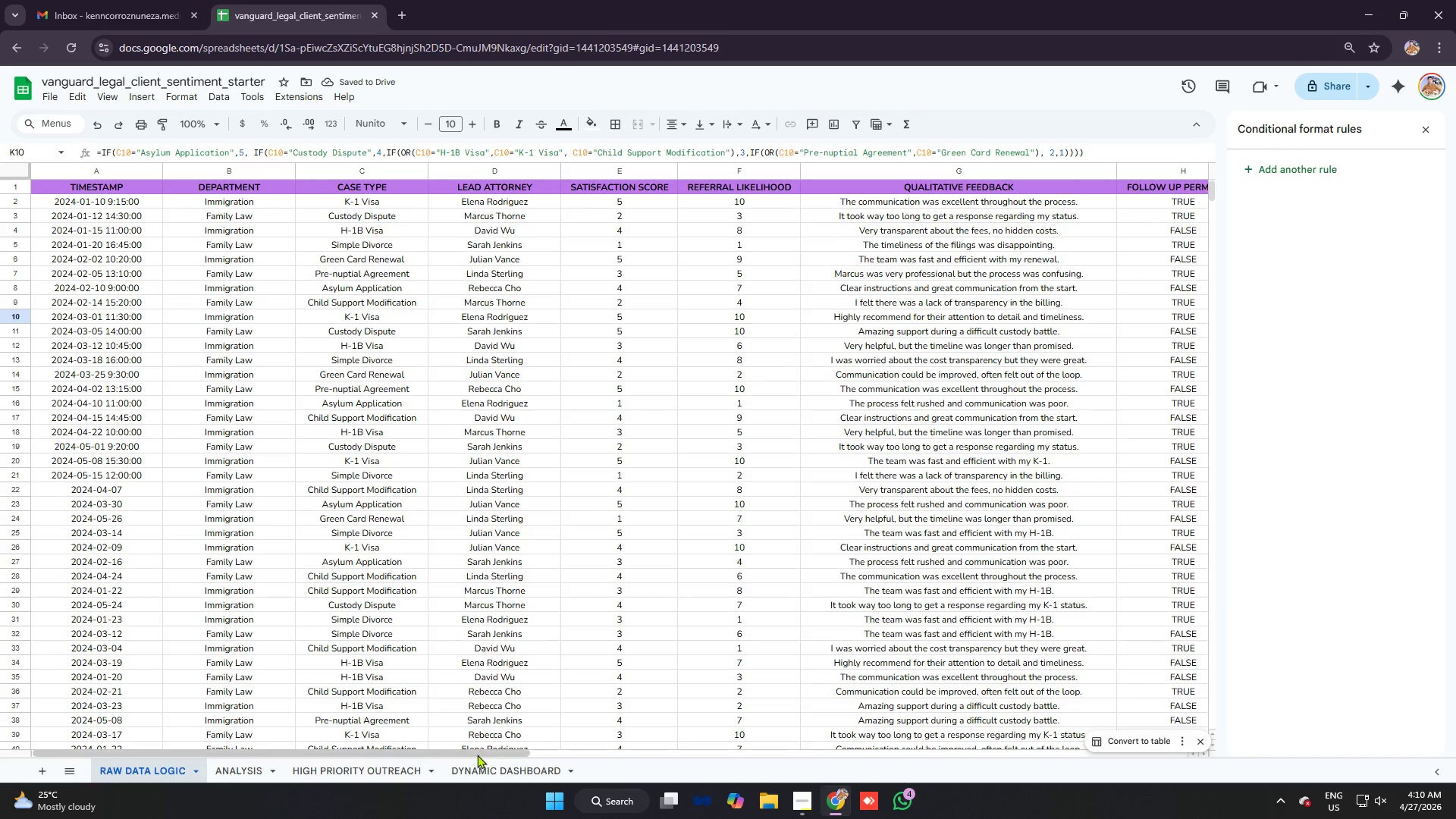 
left_click_drag(start_coordinate=[477, 756], to_coordinate=[392, 689])
 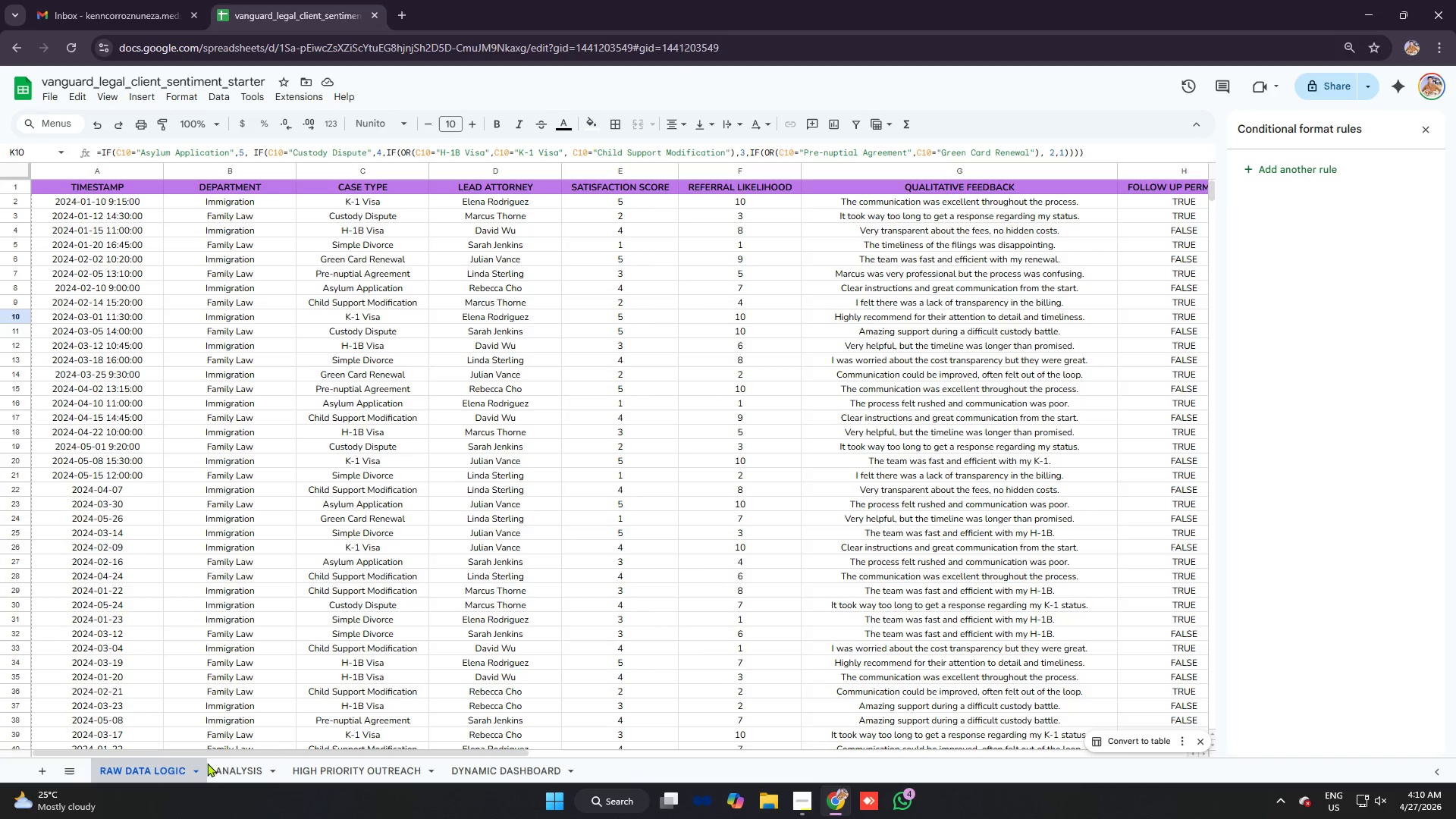 
left_click([231, 767])
 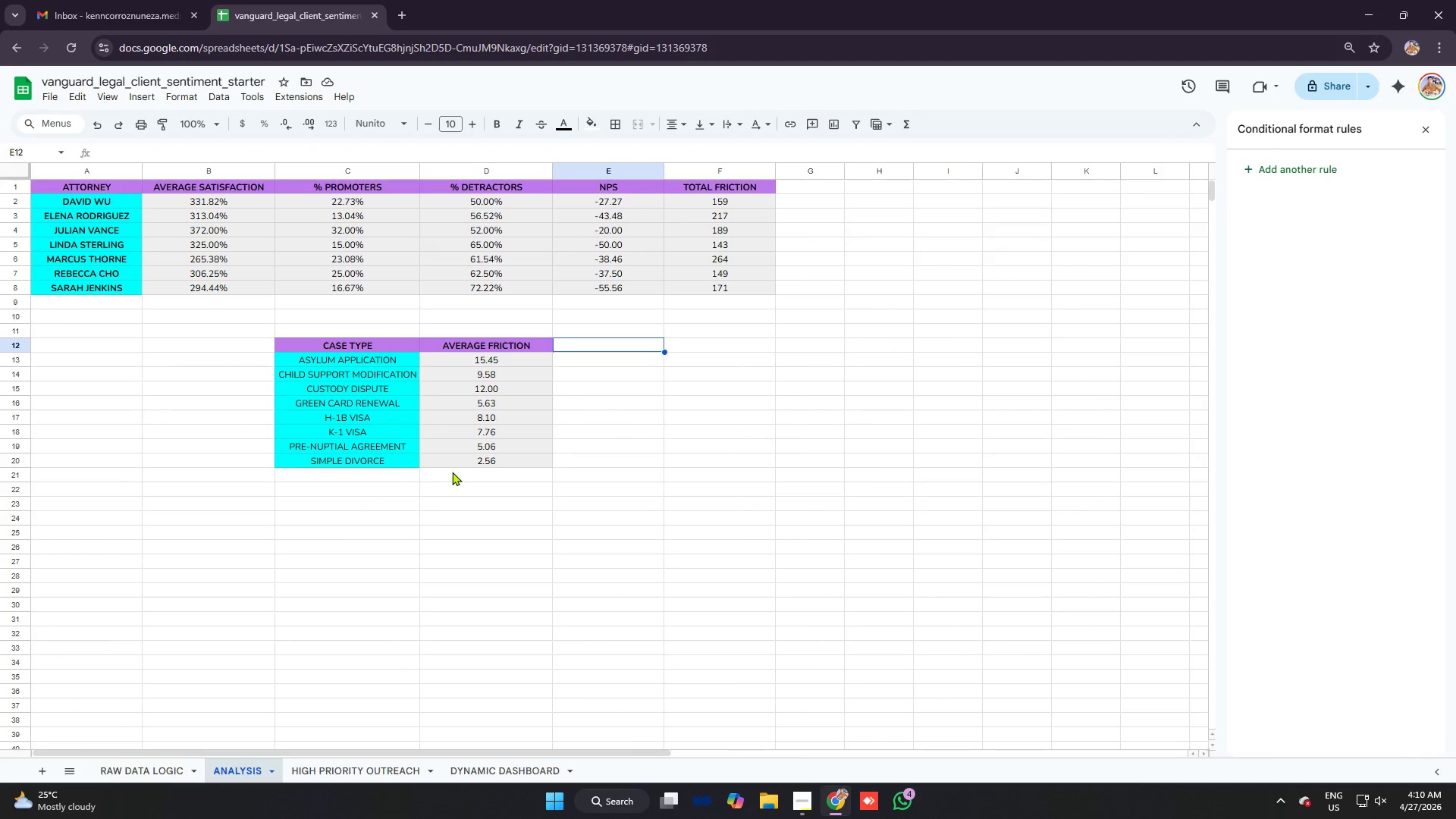 
left_click([480, 431])
 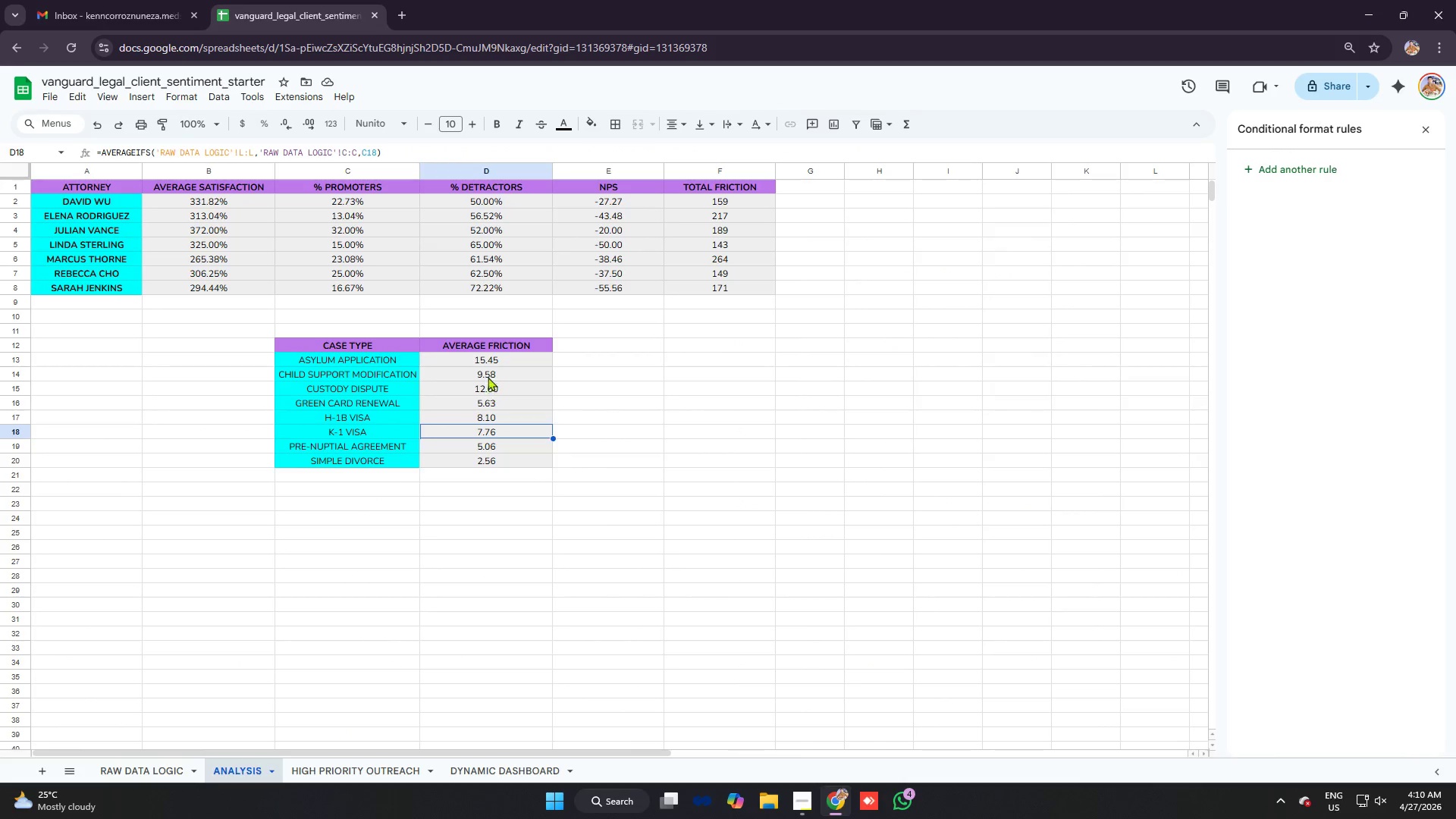 
left_click([485, 364])
 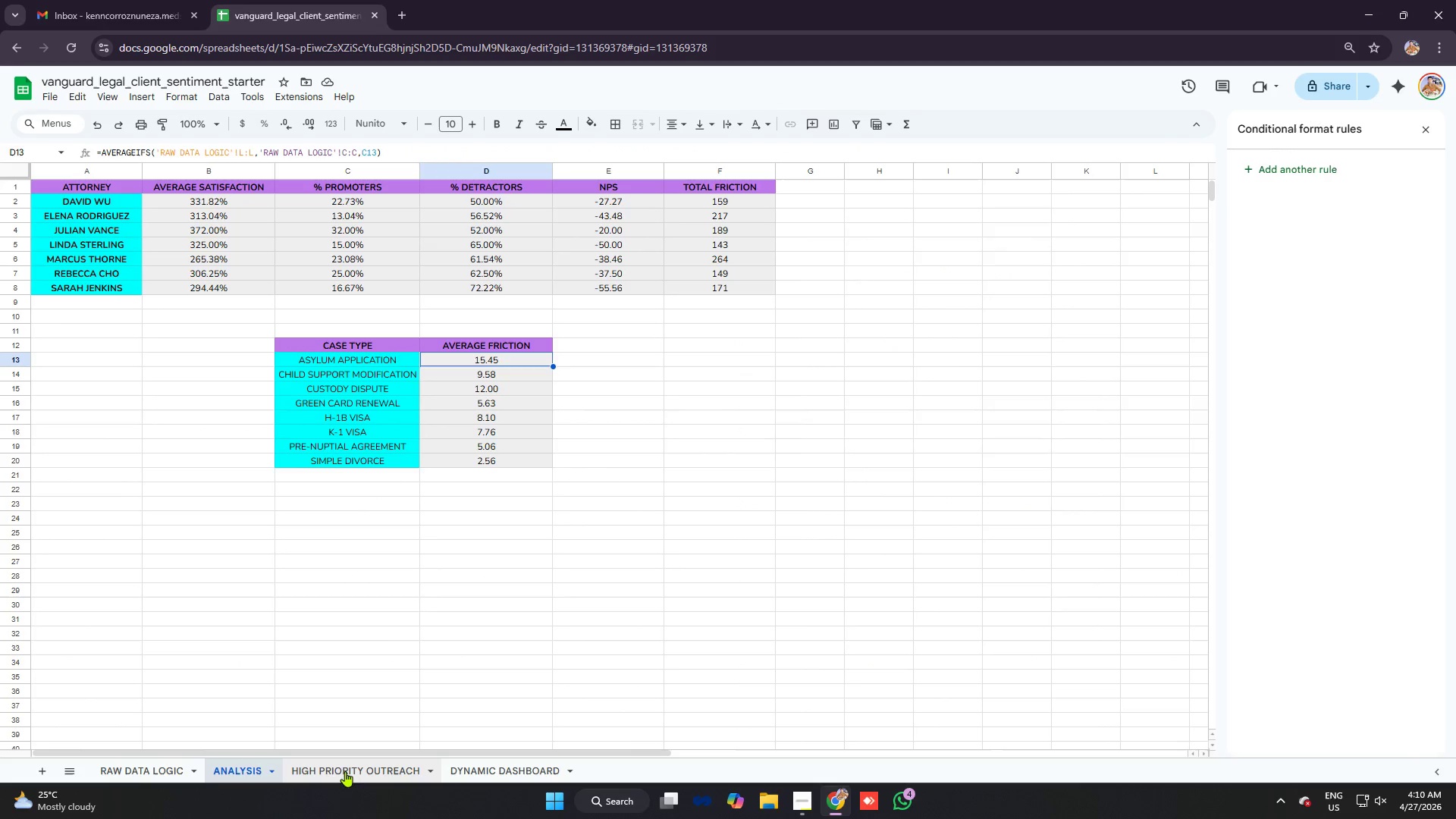 
left_click([343, 773])
 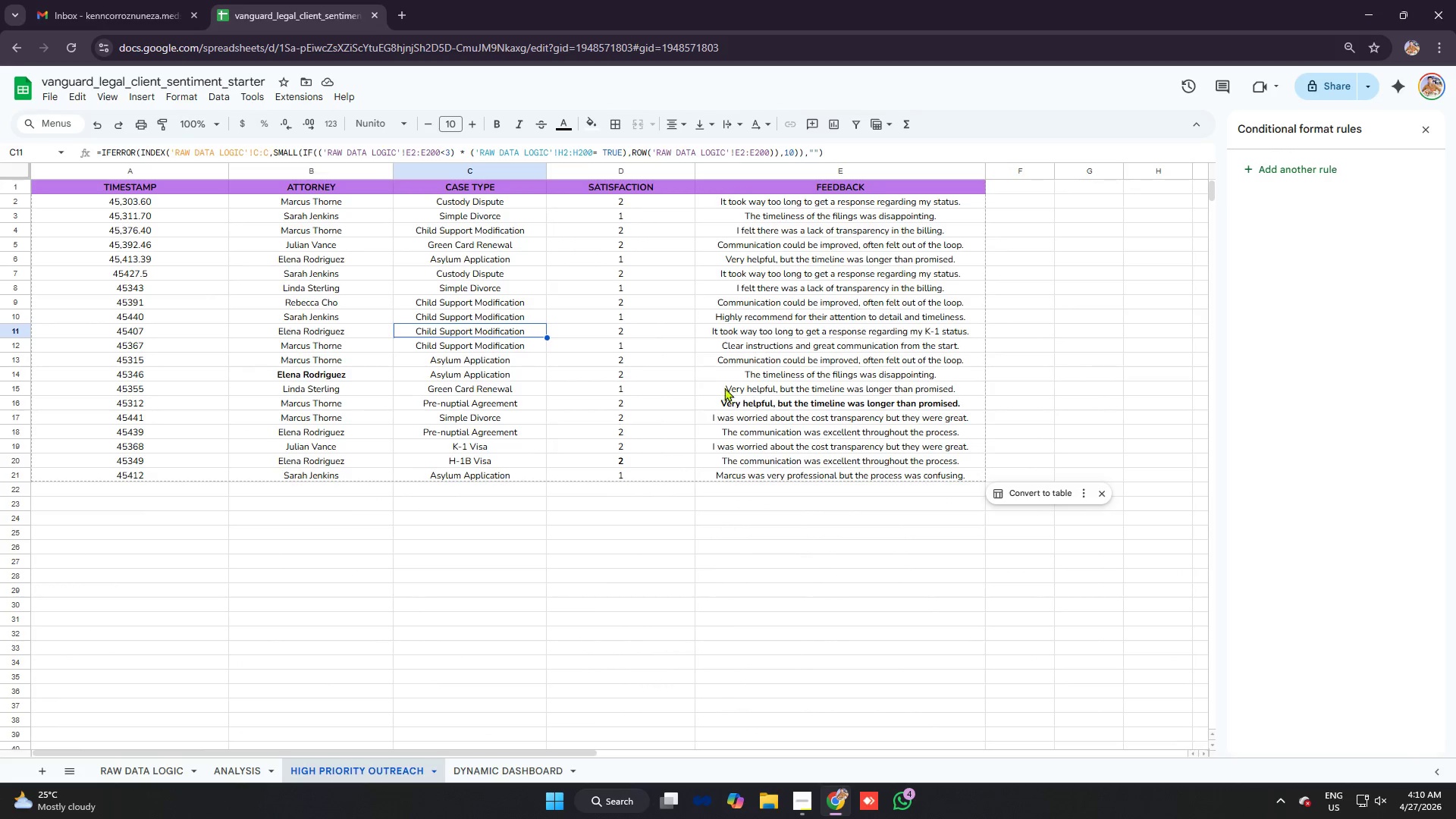 
left_click([692, 367])
 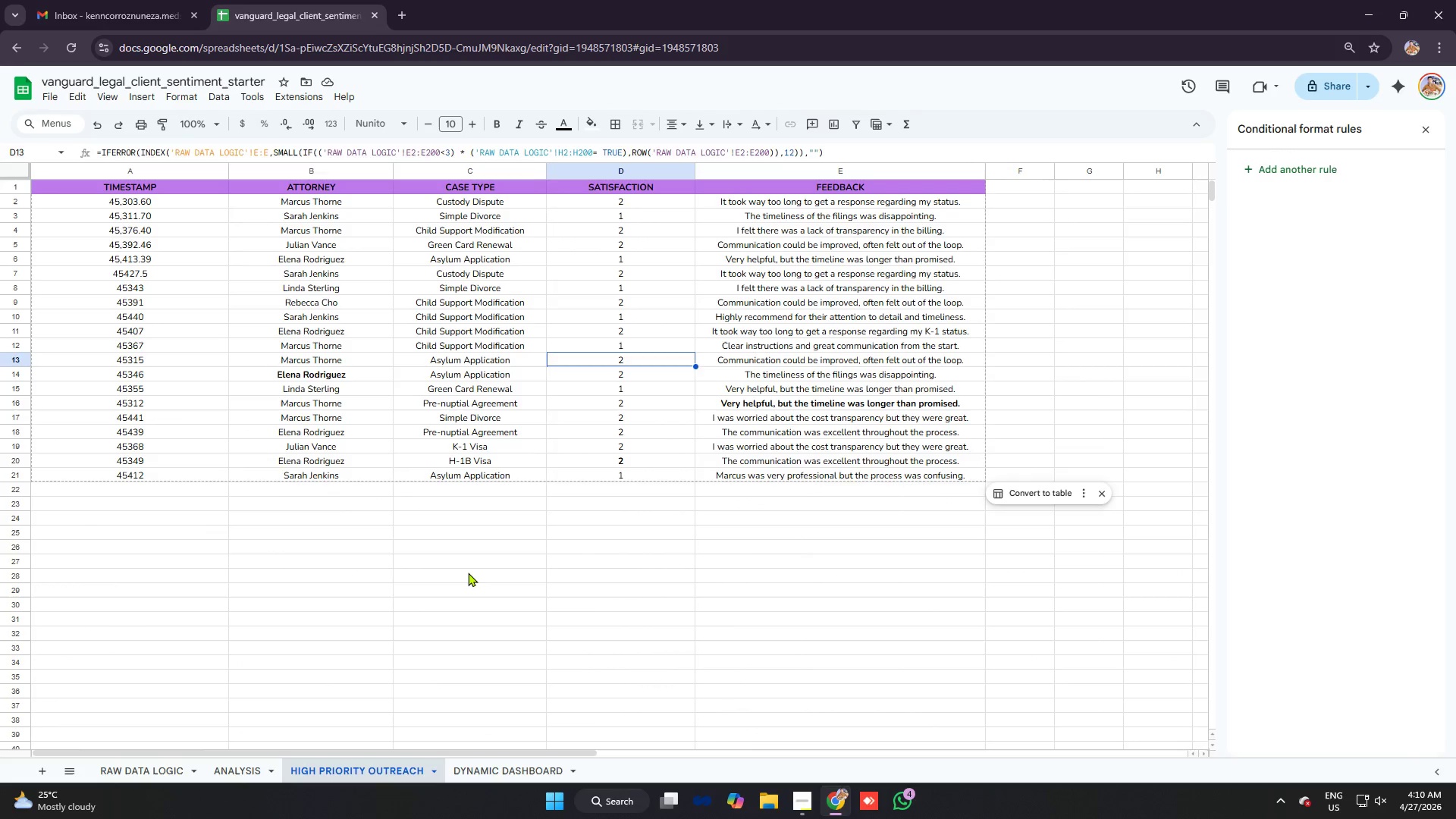 
left_click([468, 567])
 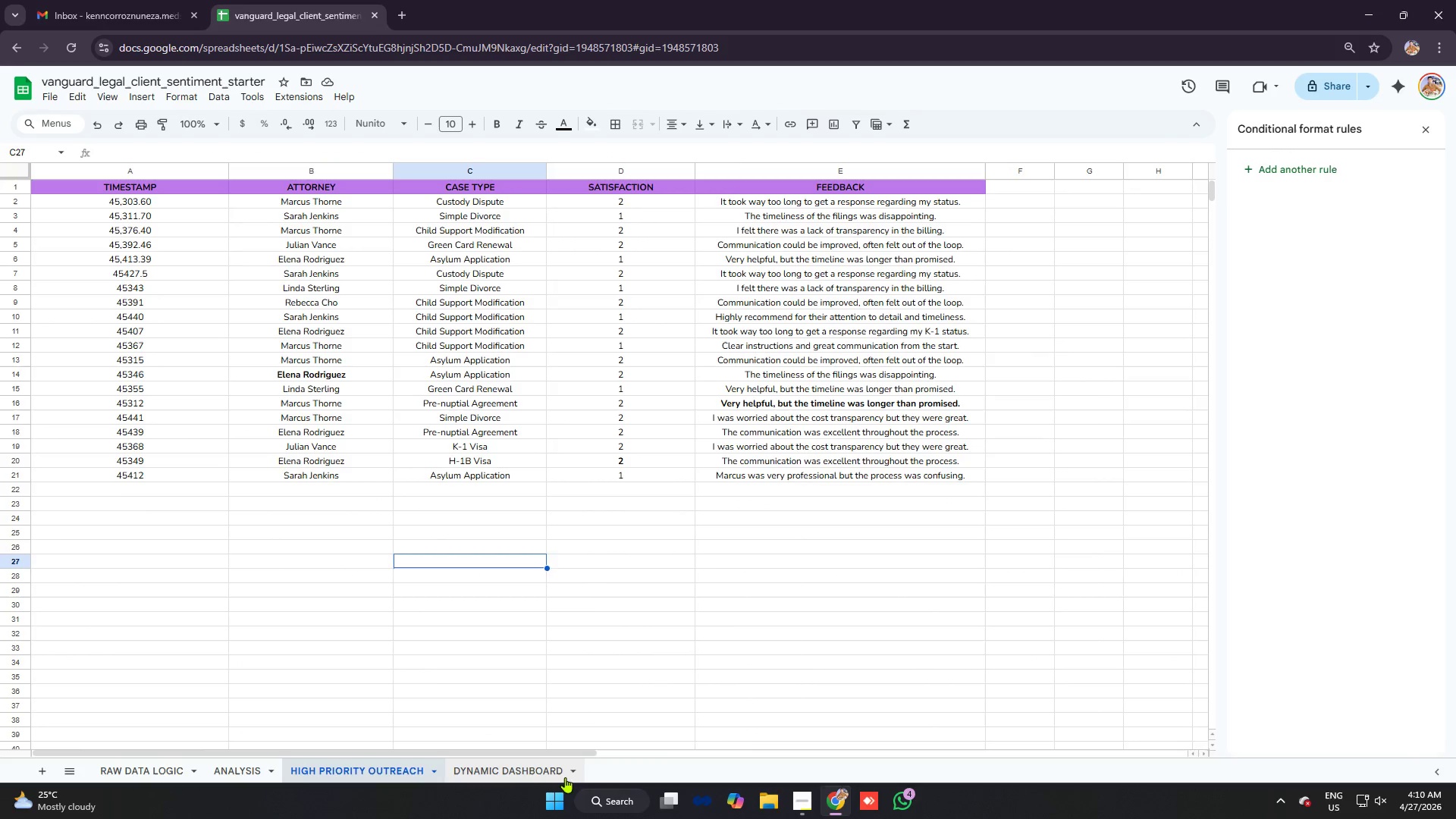 
key(Alt+AltLeft)
 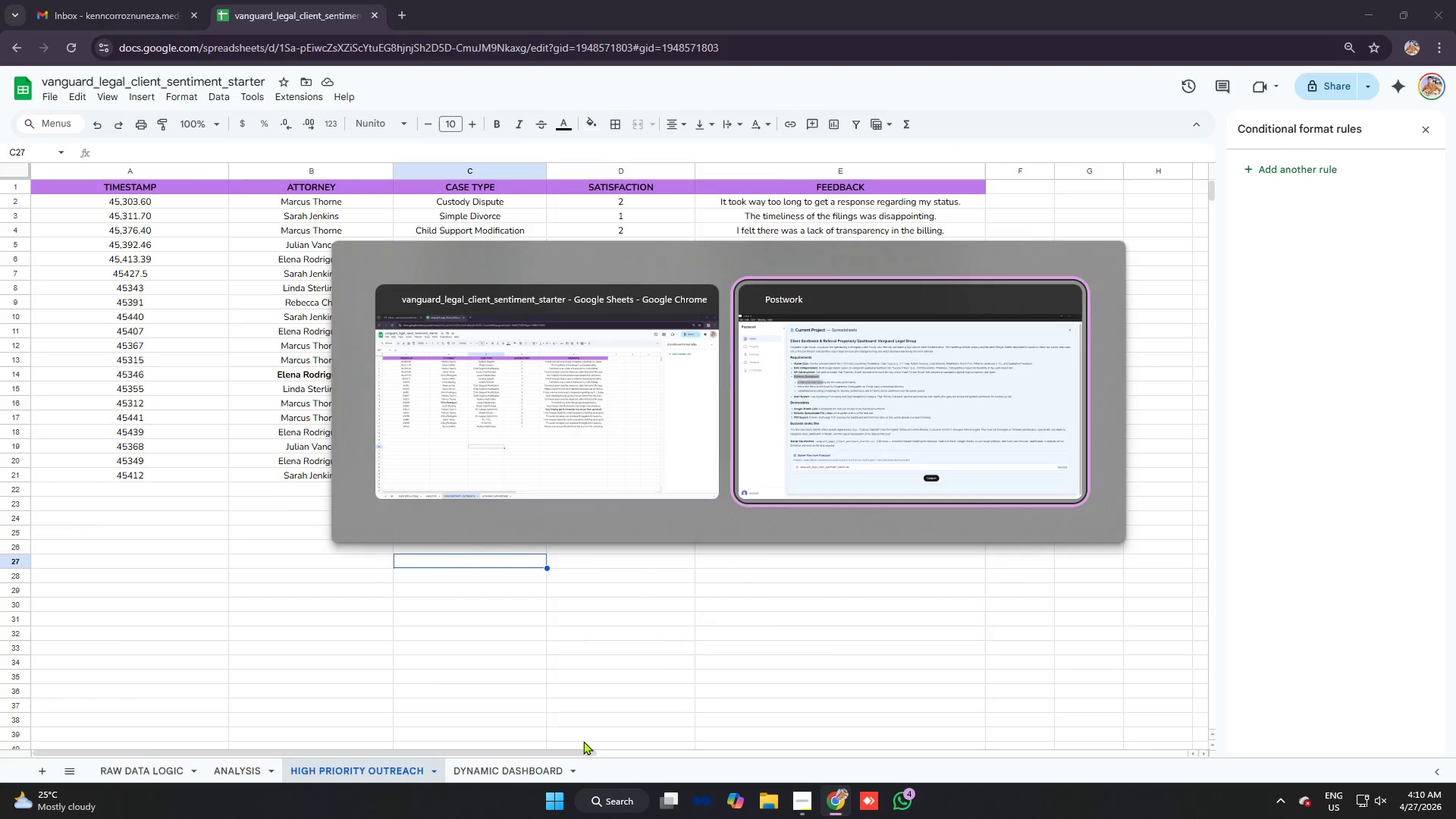 
key(Alt+Tab)